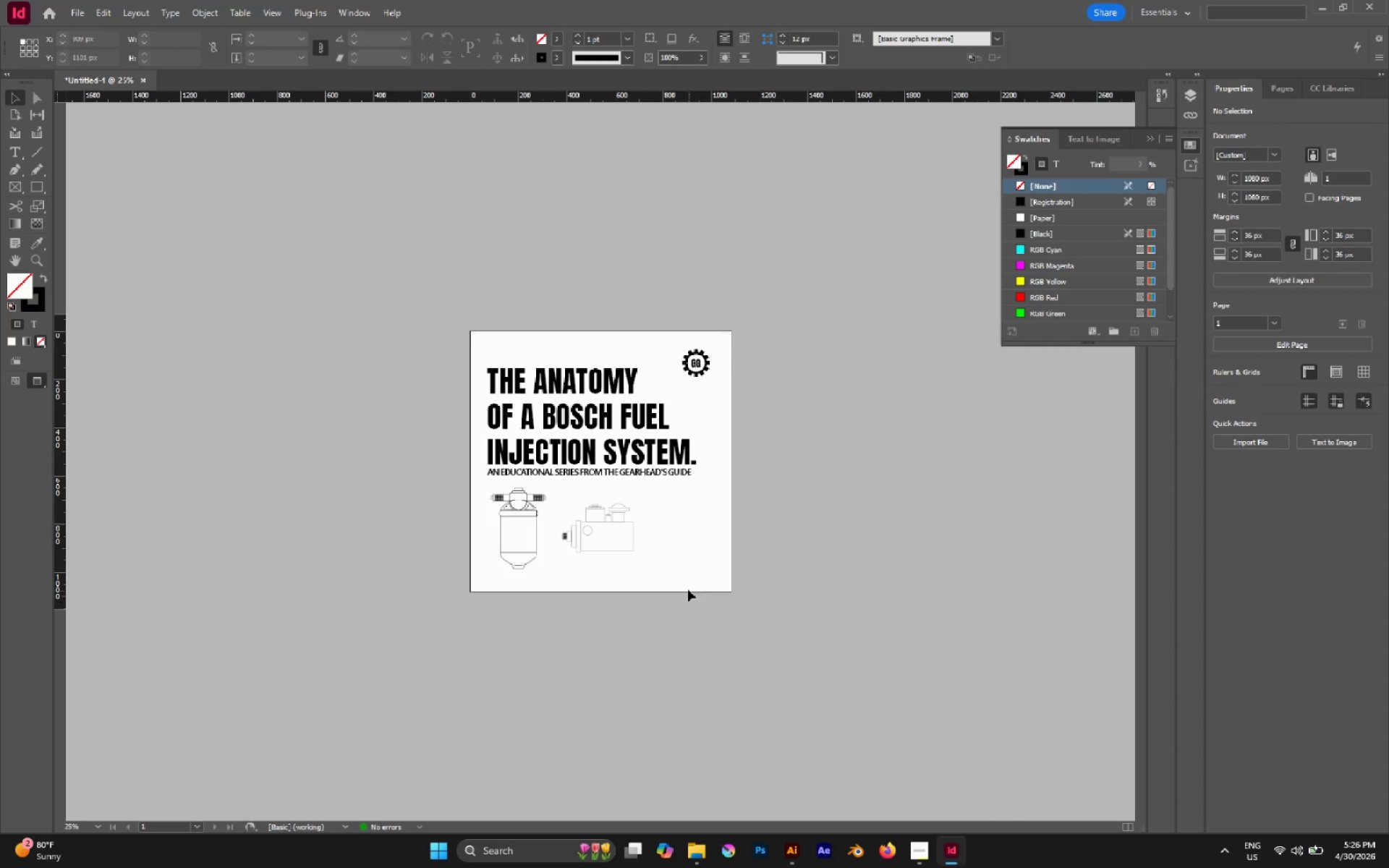 
hold_key(key=AltLeft, duration=0.61)
scroll: coordinate [613, 550], scroll_direction: none, amount: 0.0
 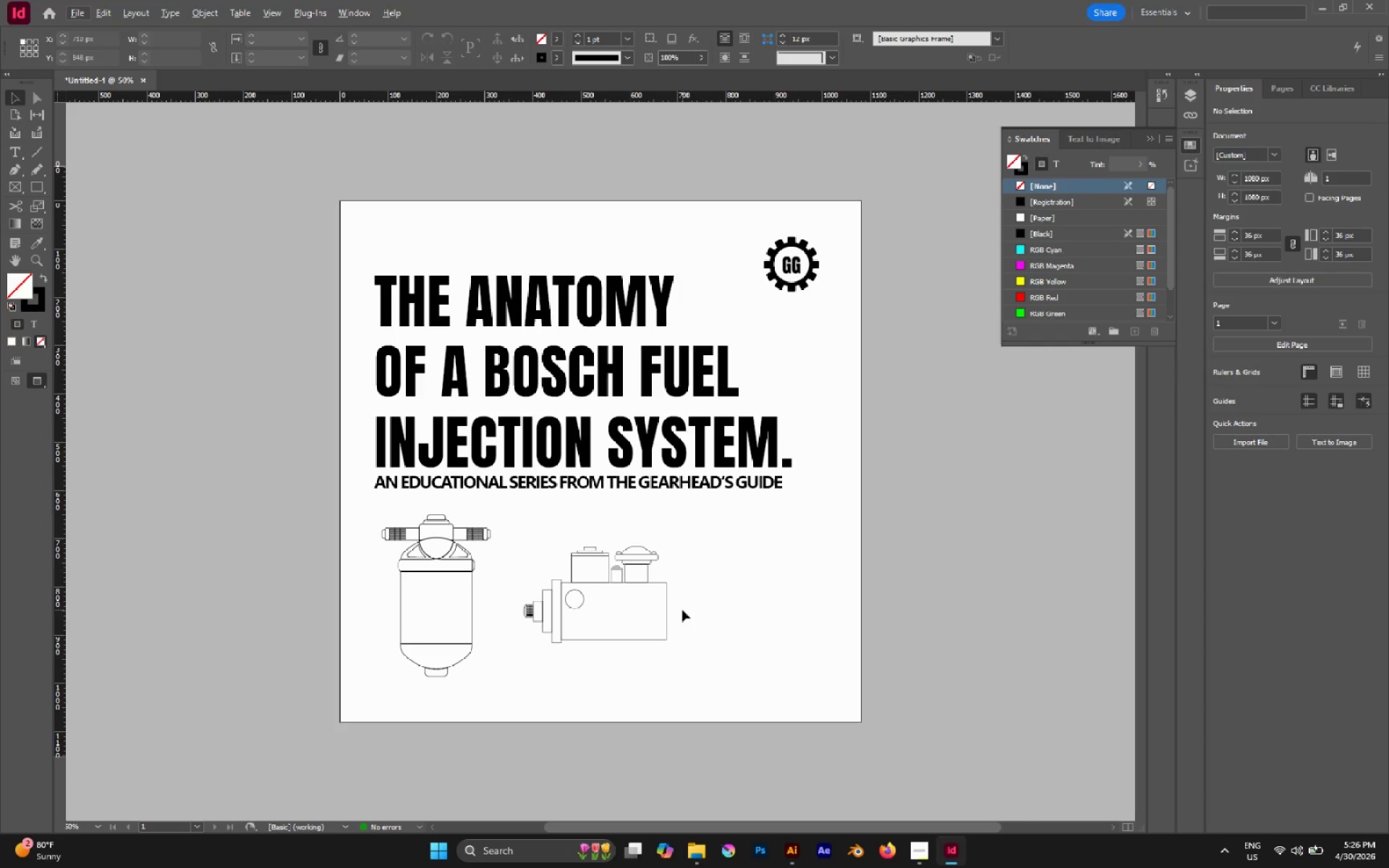 
wait(6.17)
 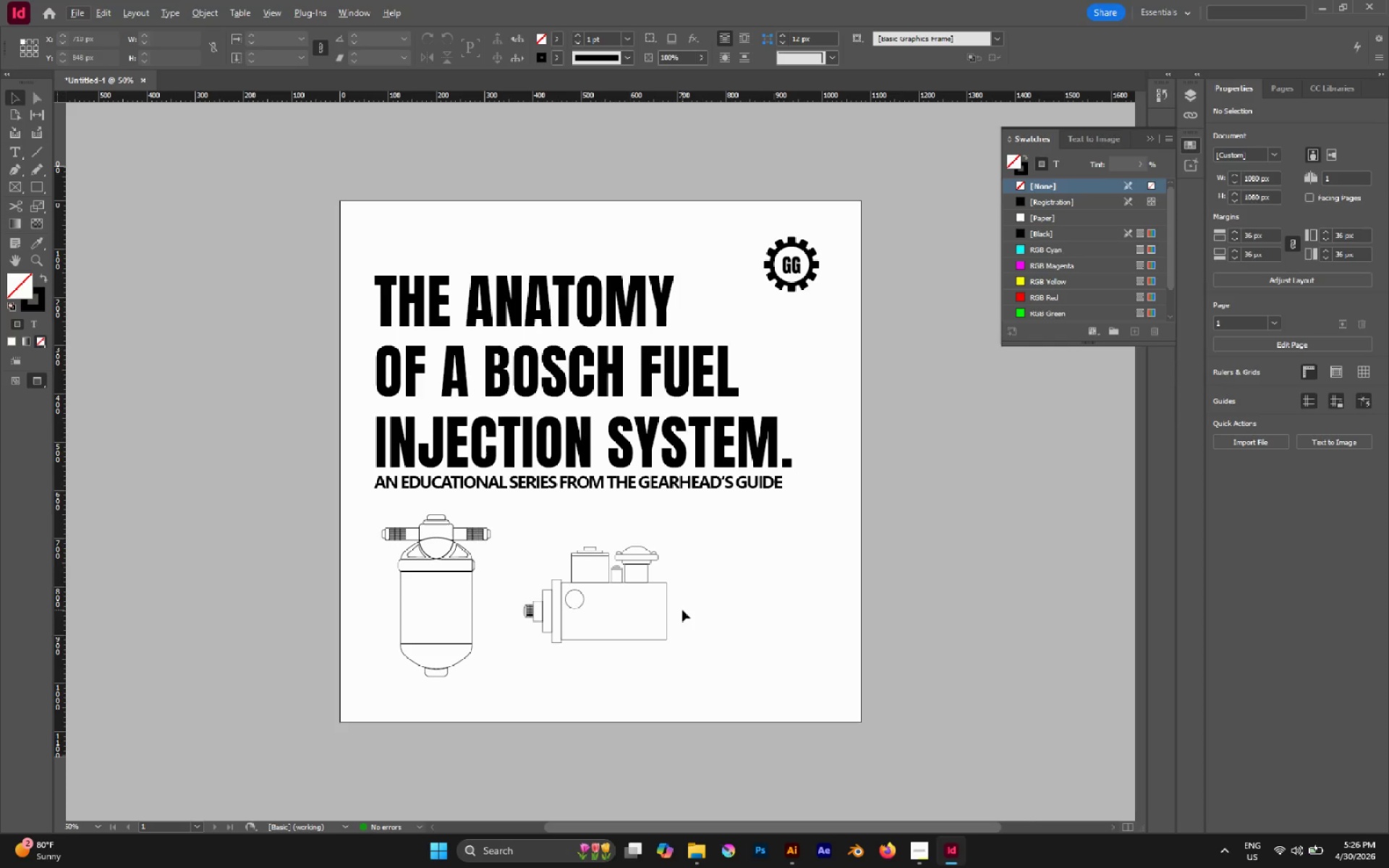 
hold_key(key=AltLeft, duration=0.52)
scroll: coordinate [649, 590], scroll_direction: up, amount: 2.0
 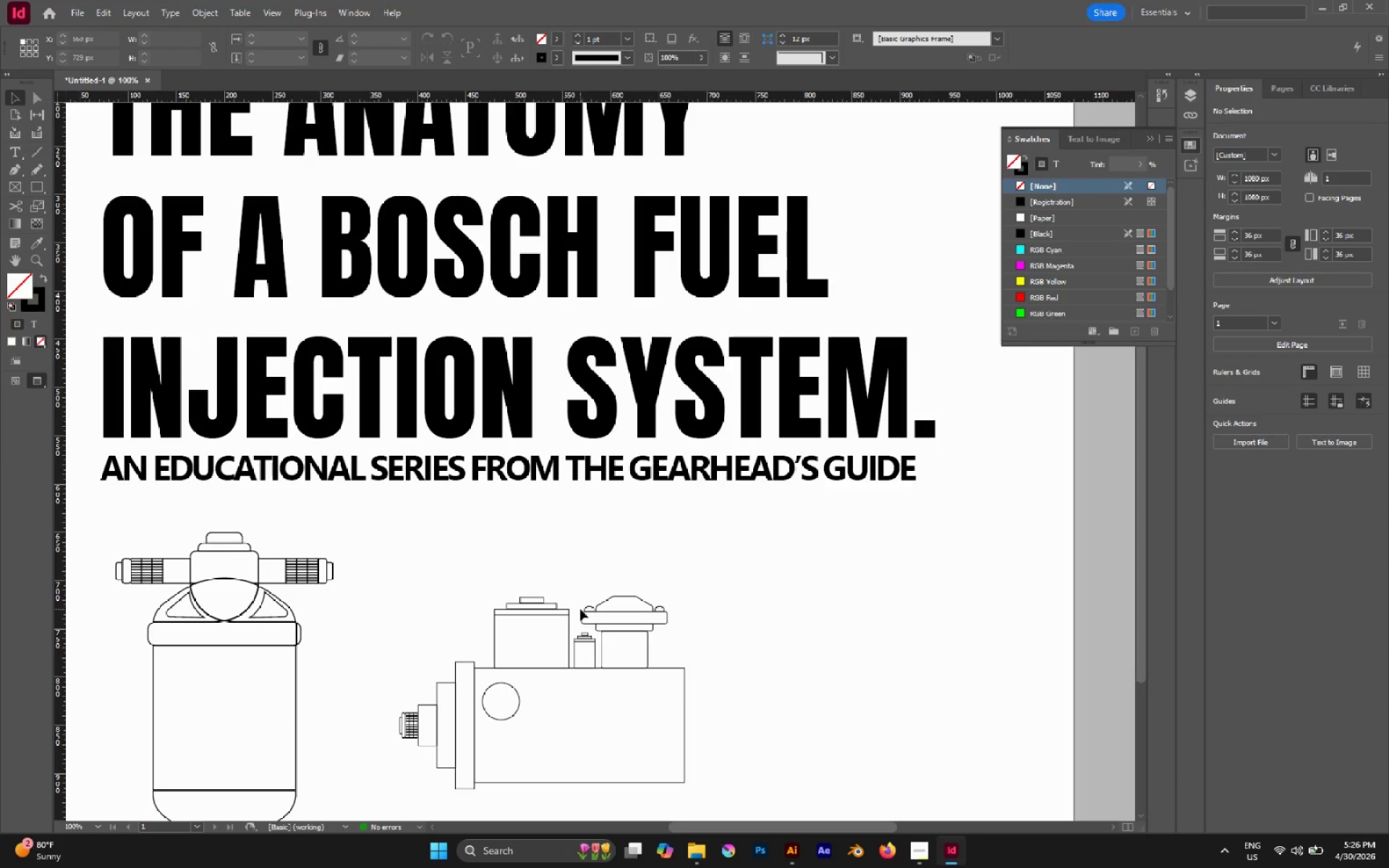 
key(M)
 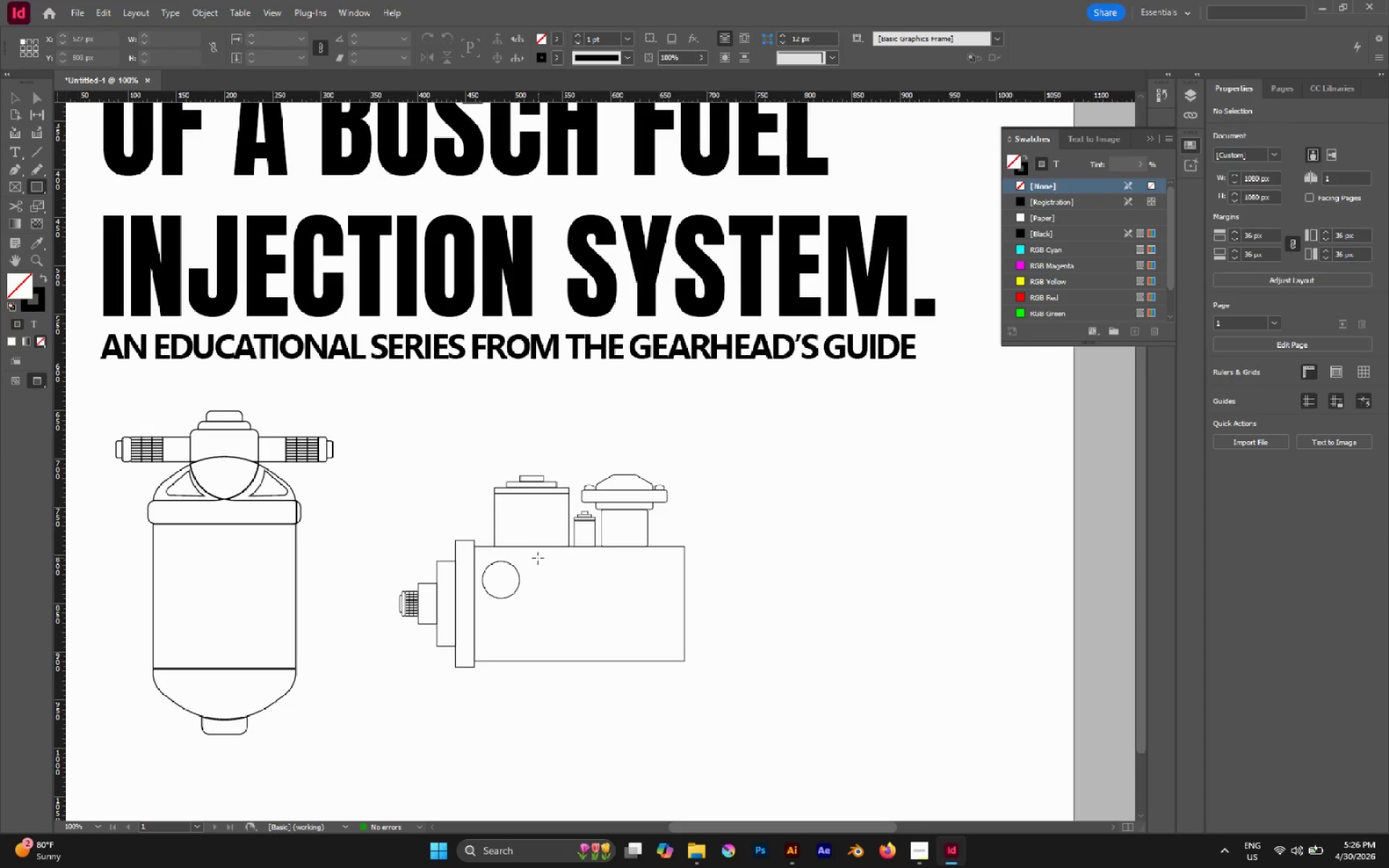 
scroll: coordinate [580, 626], scroll_direction: down, amount: 1.0
 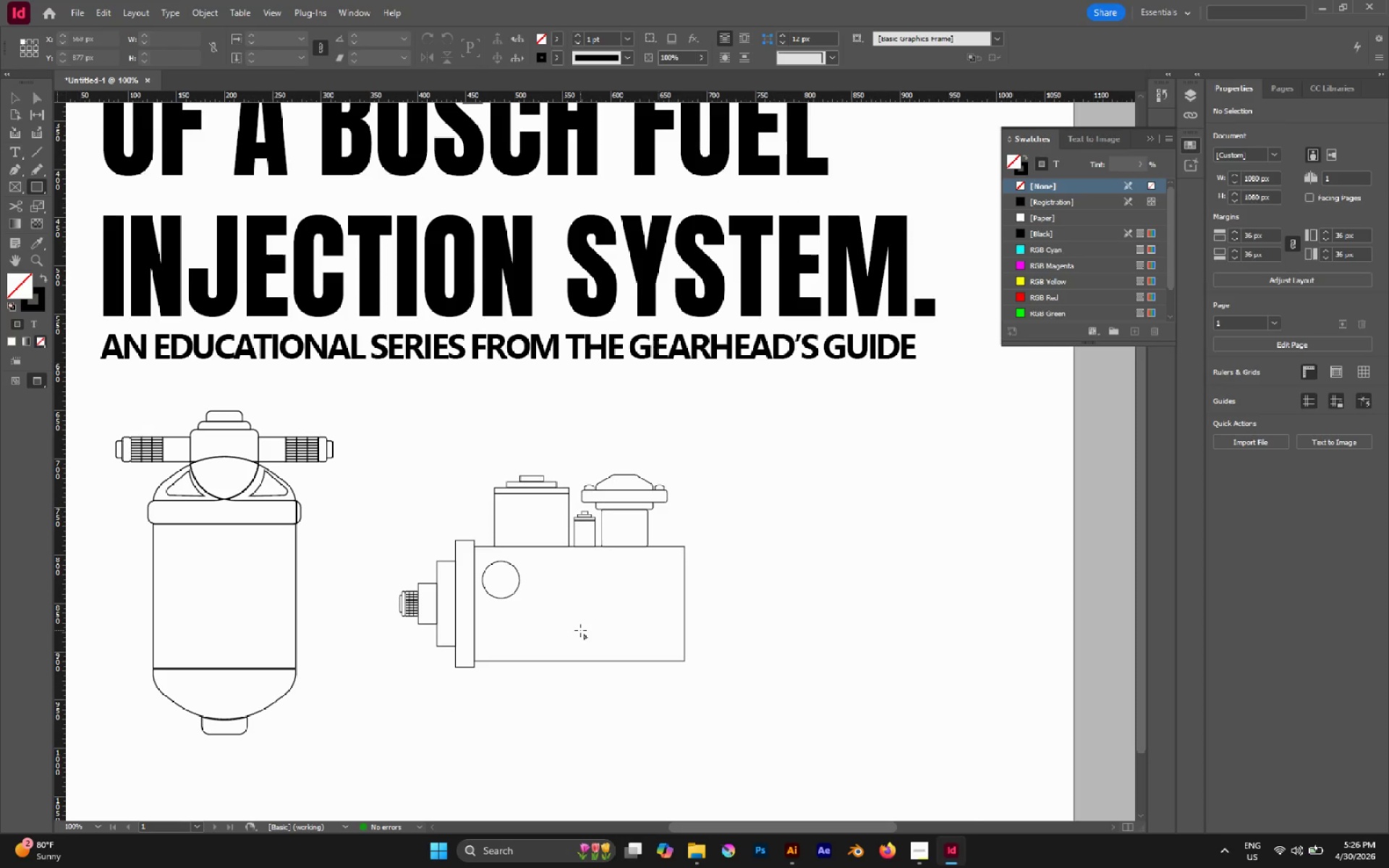 
left_click_drag(start_coordinate=[538, 558], to_coordinate=[676, 566])
 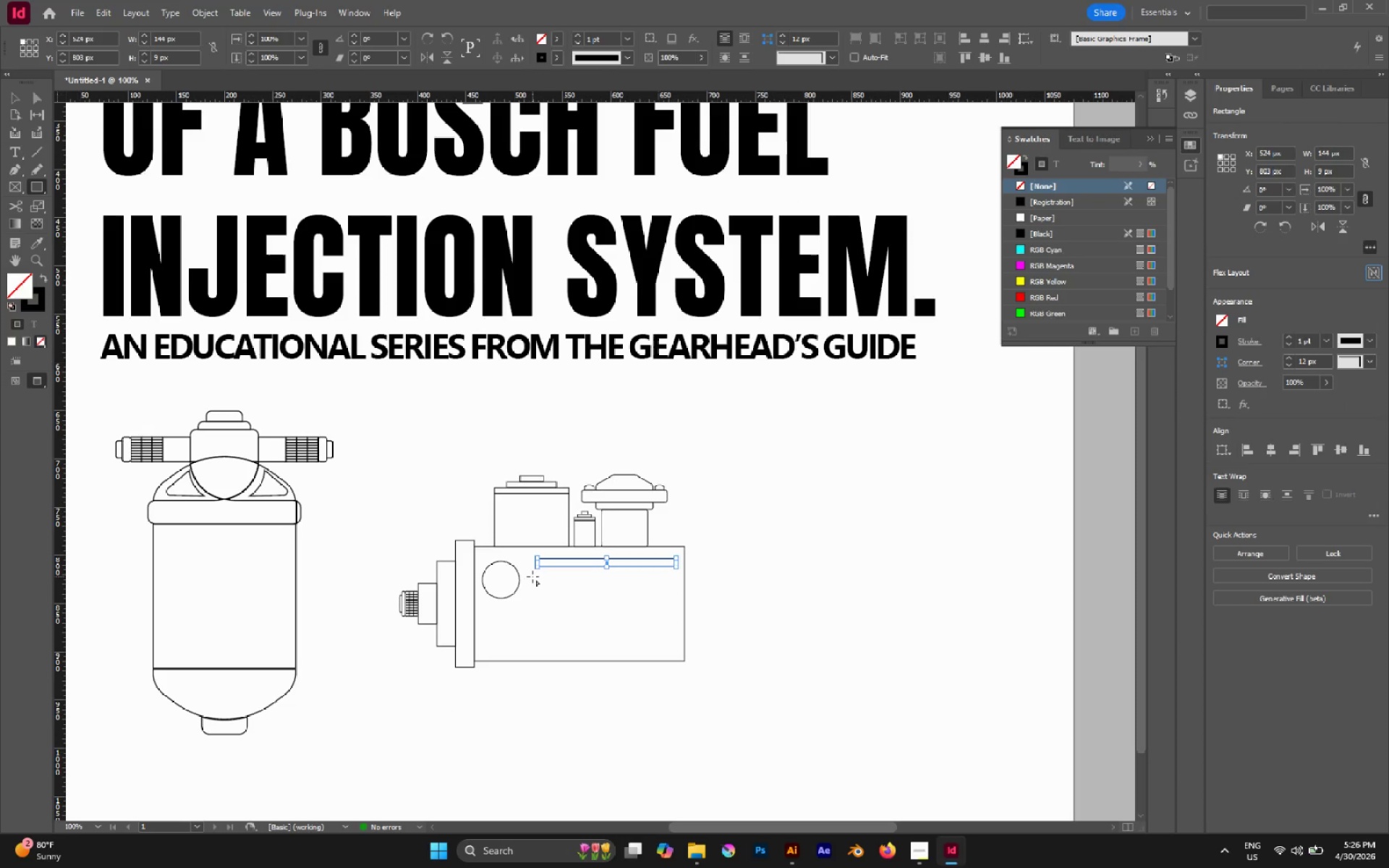 
left_click_drag(start_coordinate=[532, 576], to_coordinate=[606, 586])
 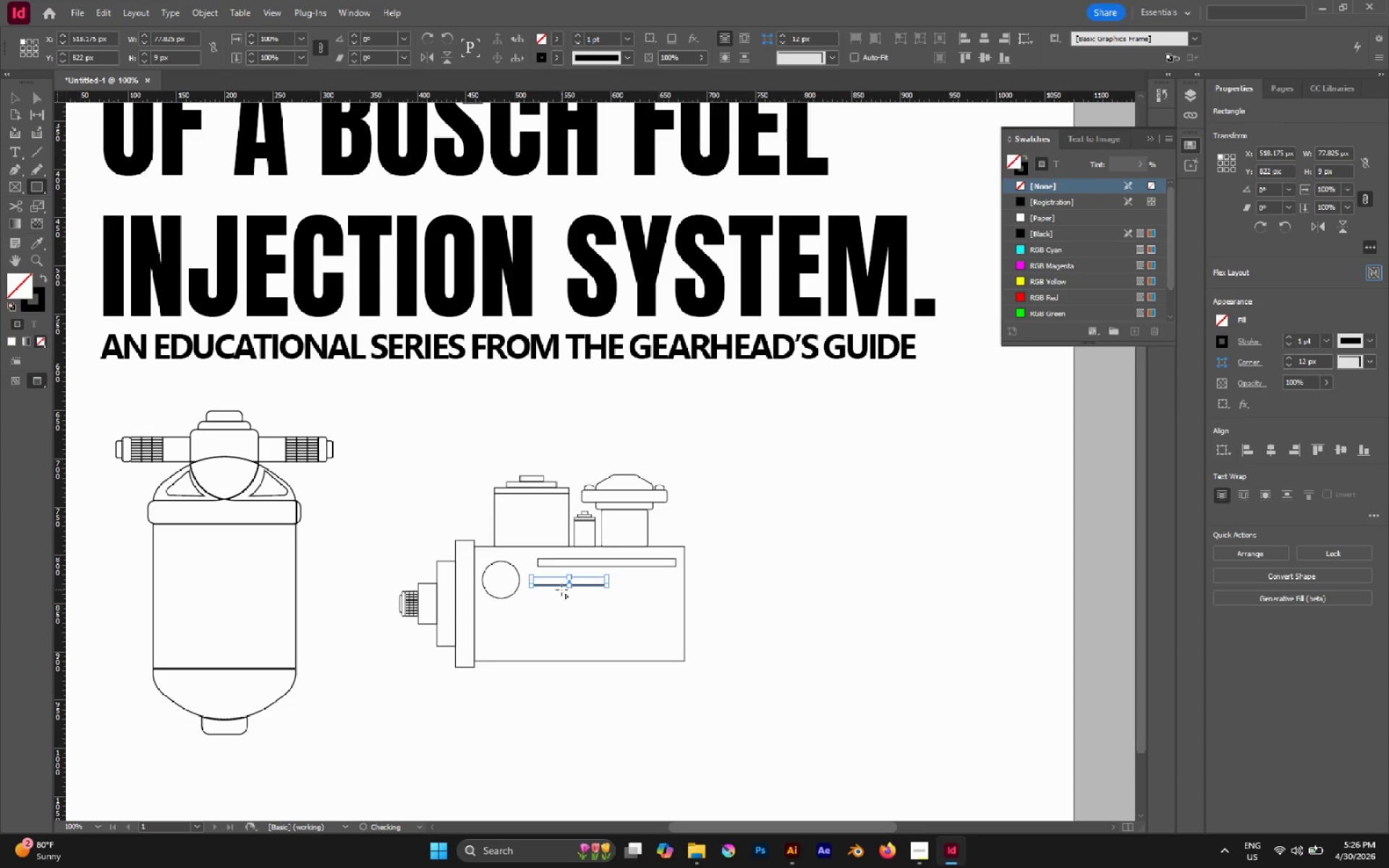 
left_click_drag(start_coordinate=[561, 592], to_coordinate=[672, 597])
 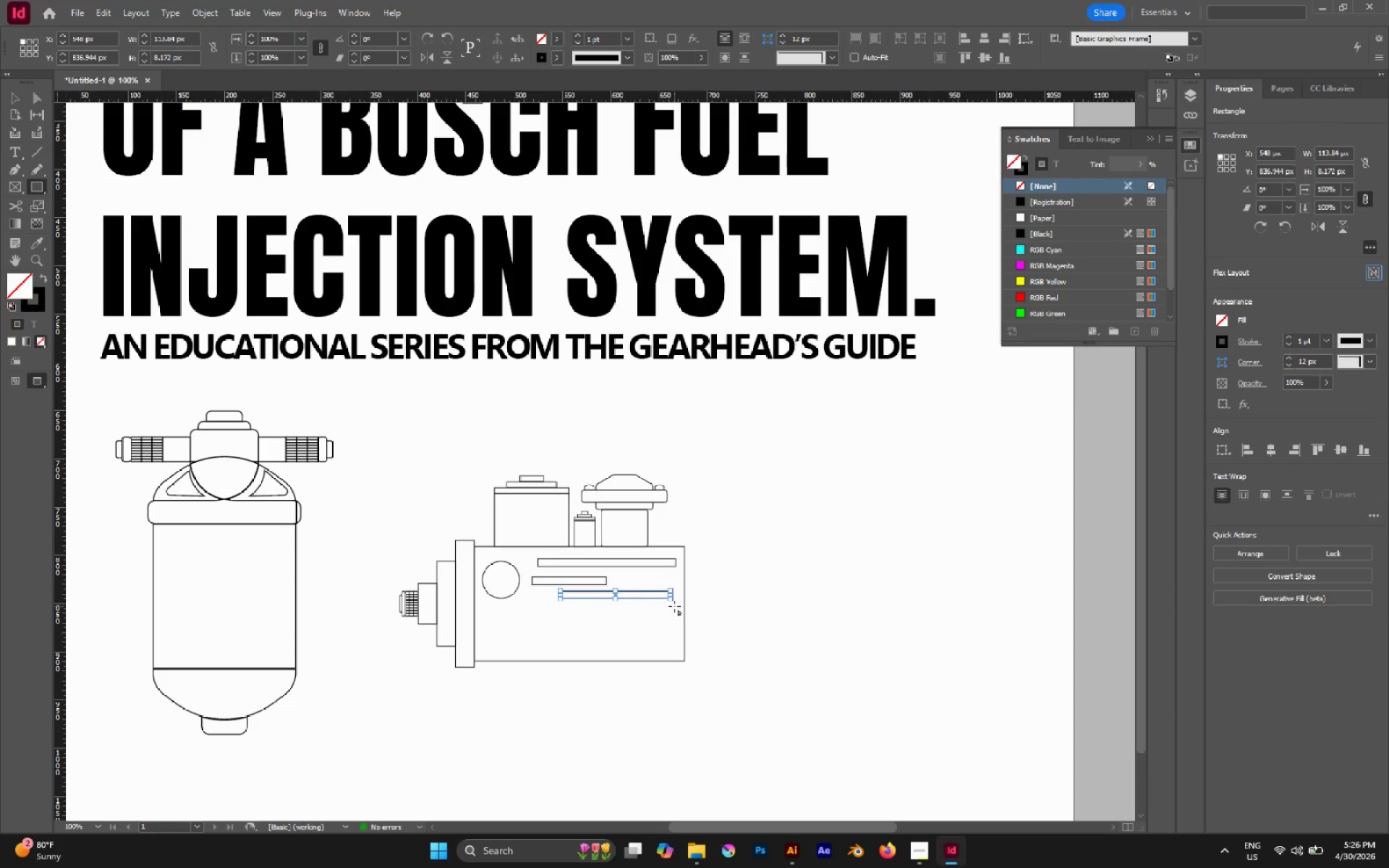 
key(V)
 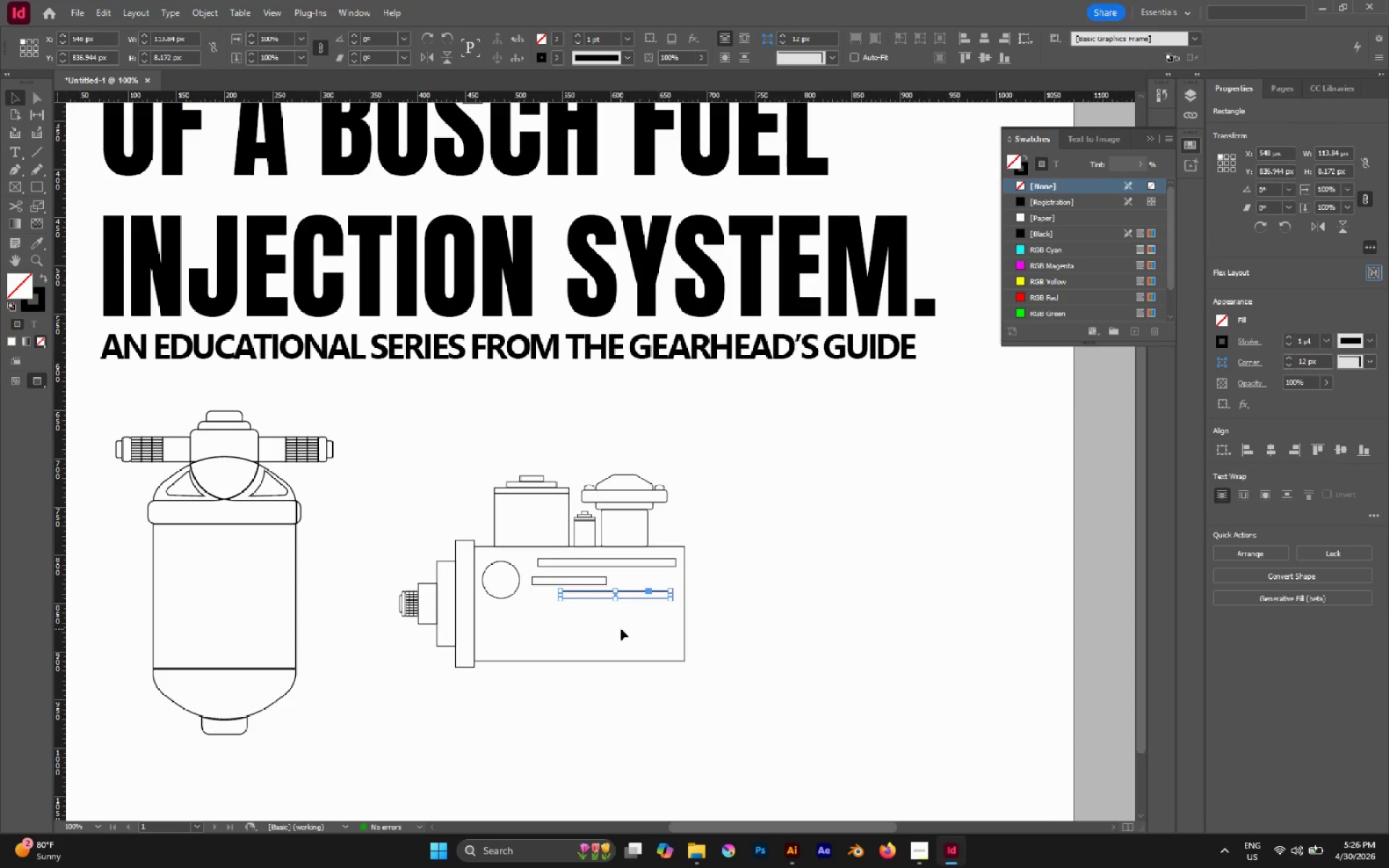 
left_click([621, 629])
 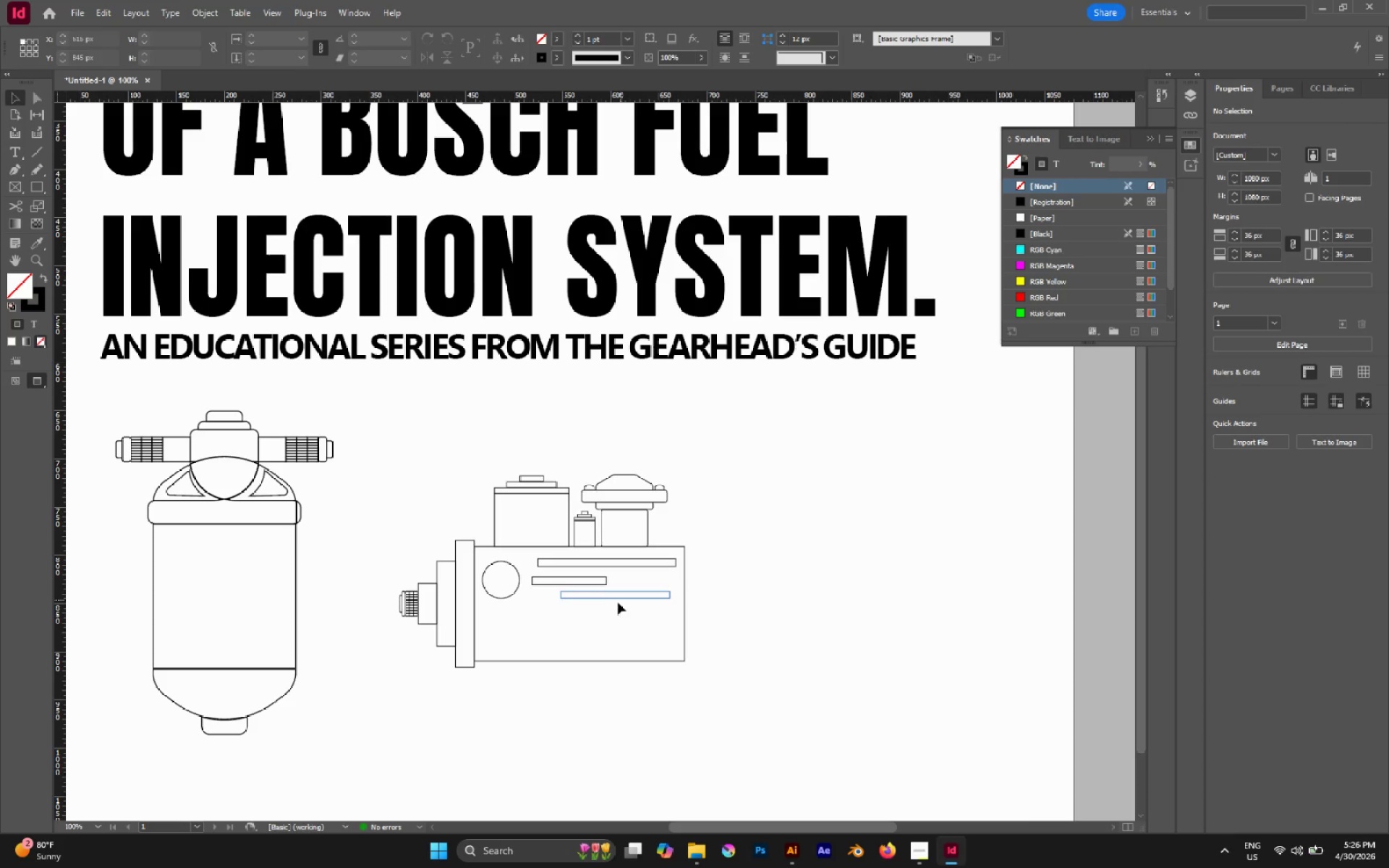 
wait(5.09)
 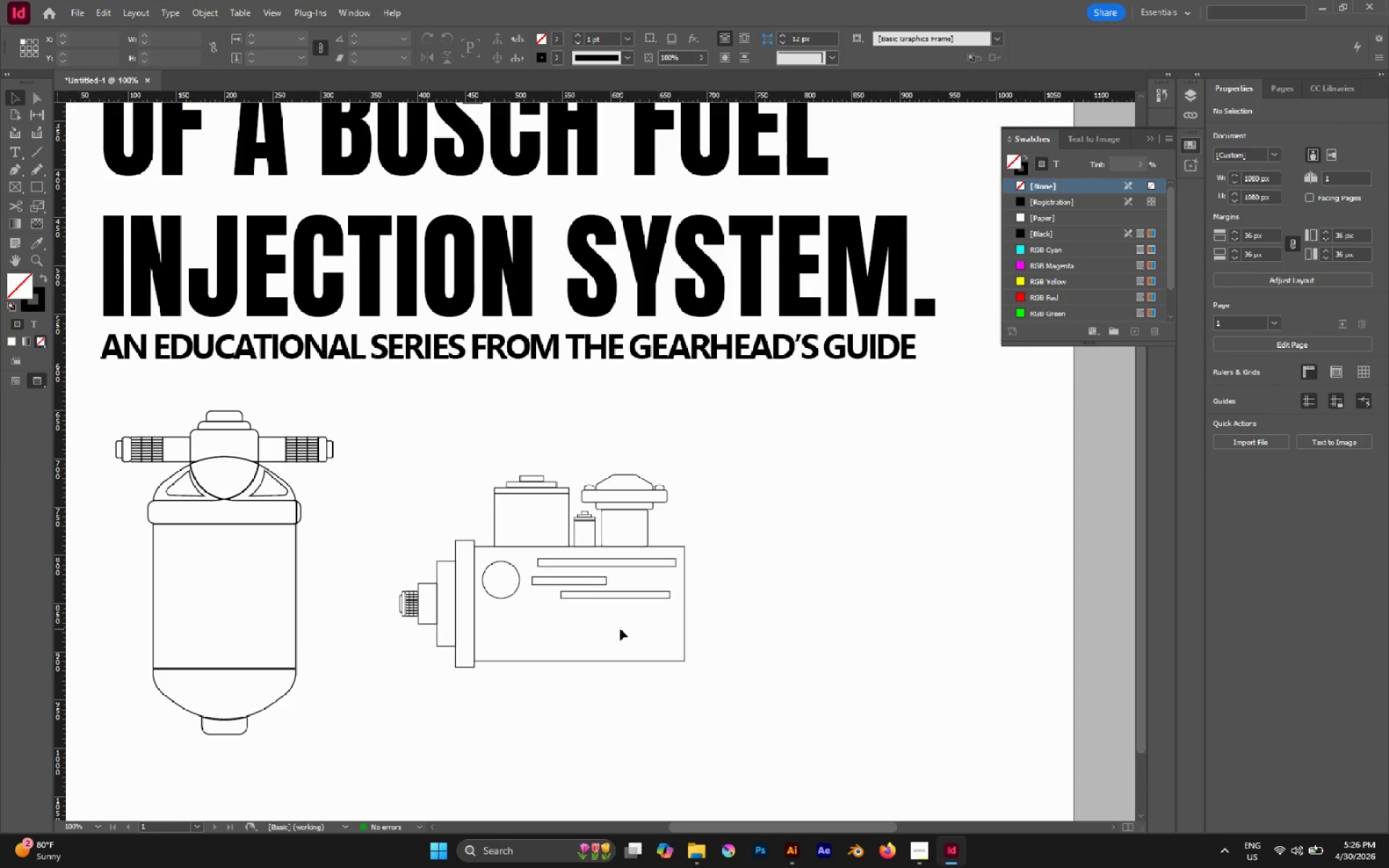 
key(M)
 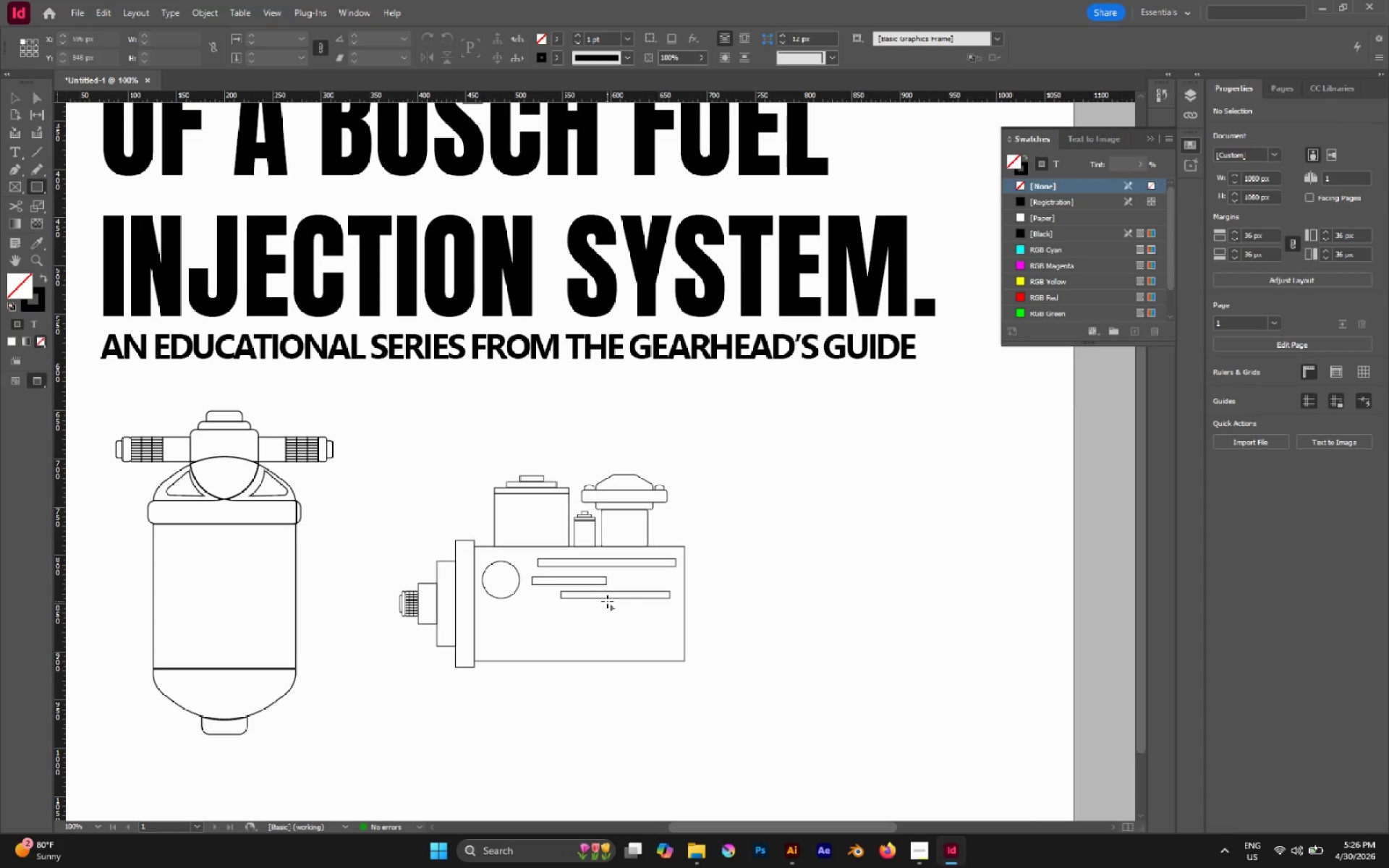 
left_click_drag(start_coordinate=[607, 603], to_coordinate=[650, 687])
 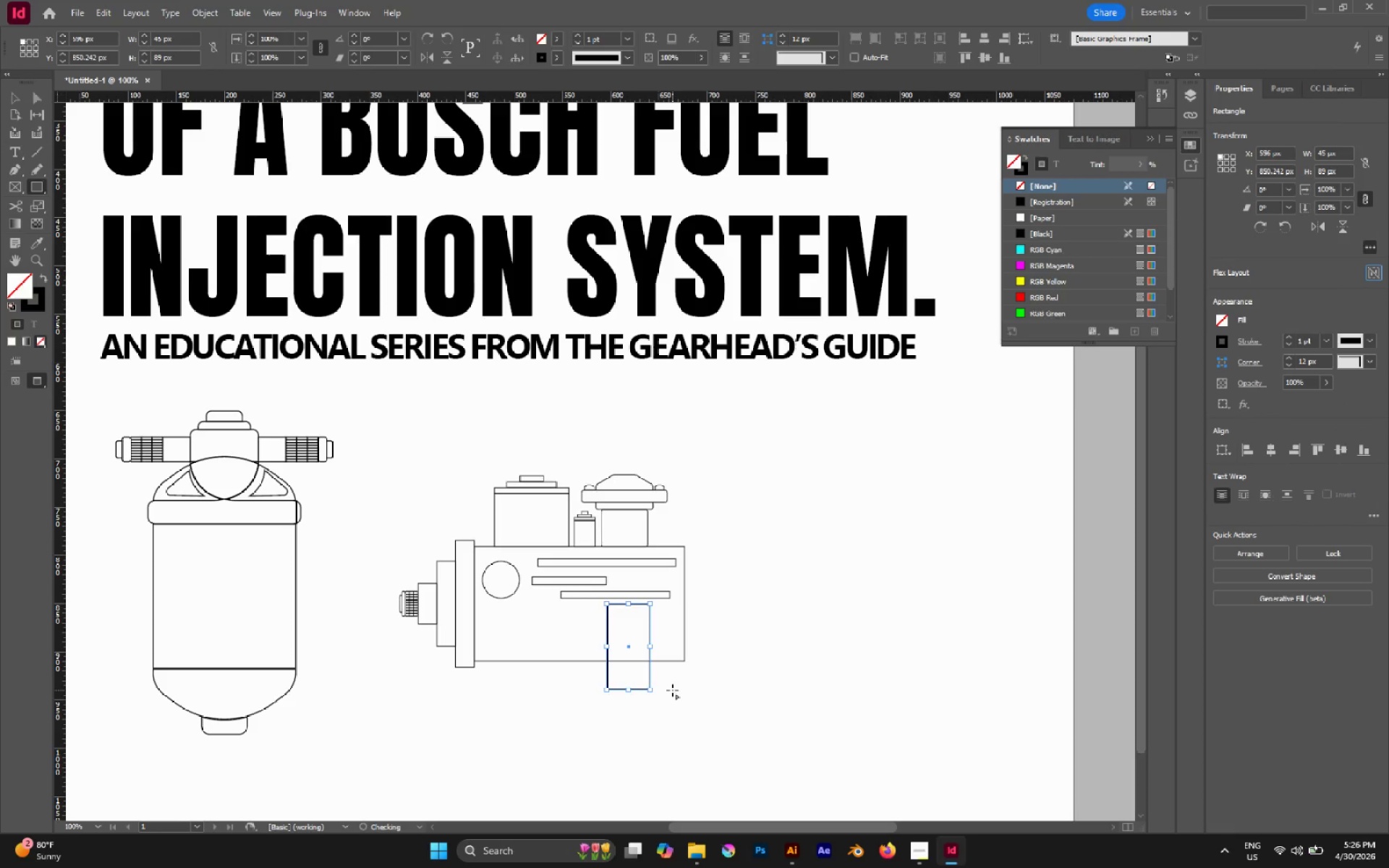 
key(V)
 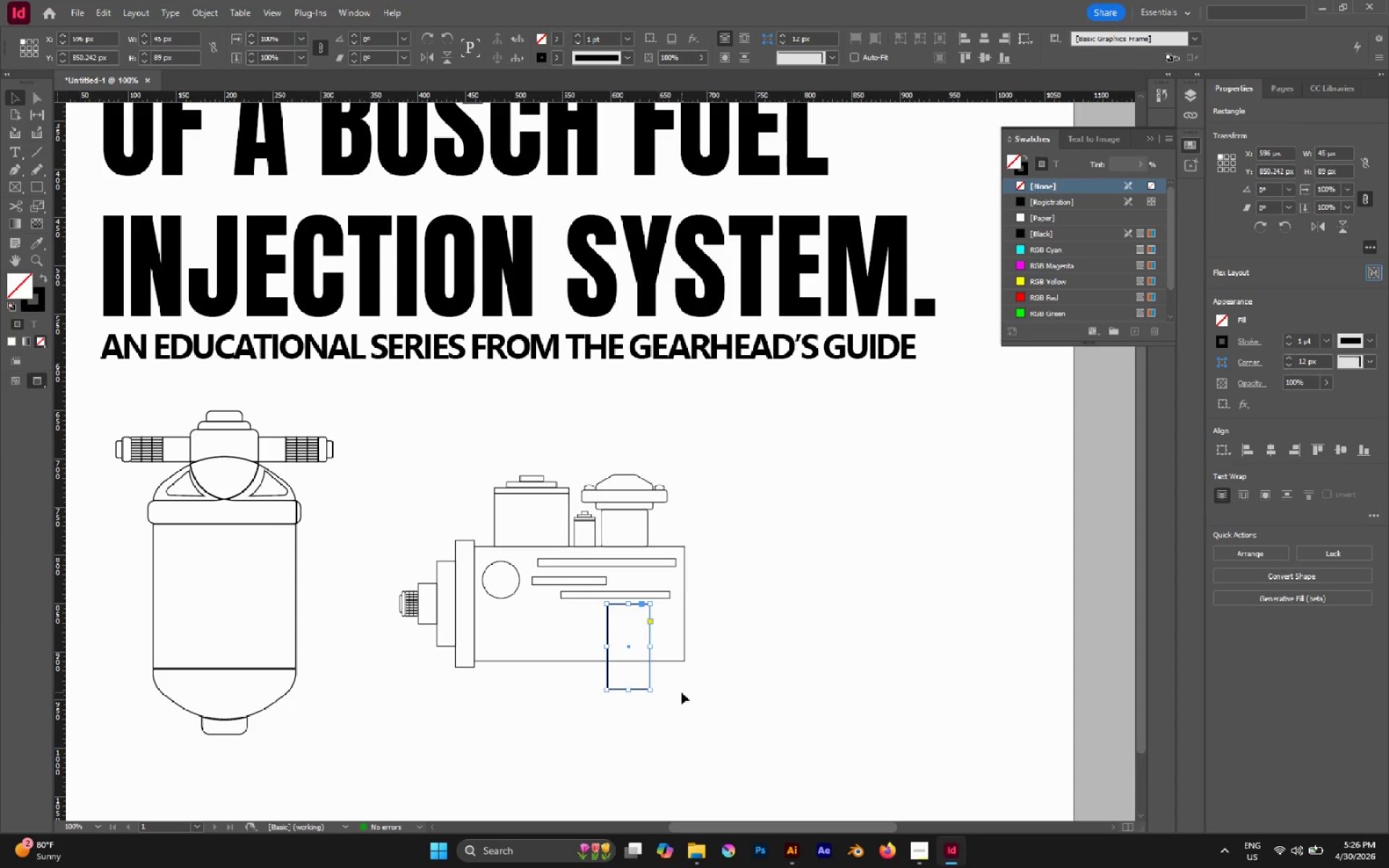 
left_click_drag(start_coordinate=[681, 692], to_coordinate=[607, 644])
 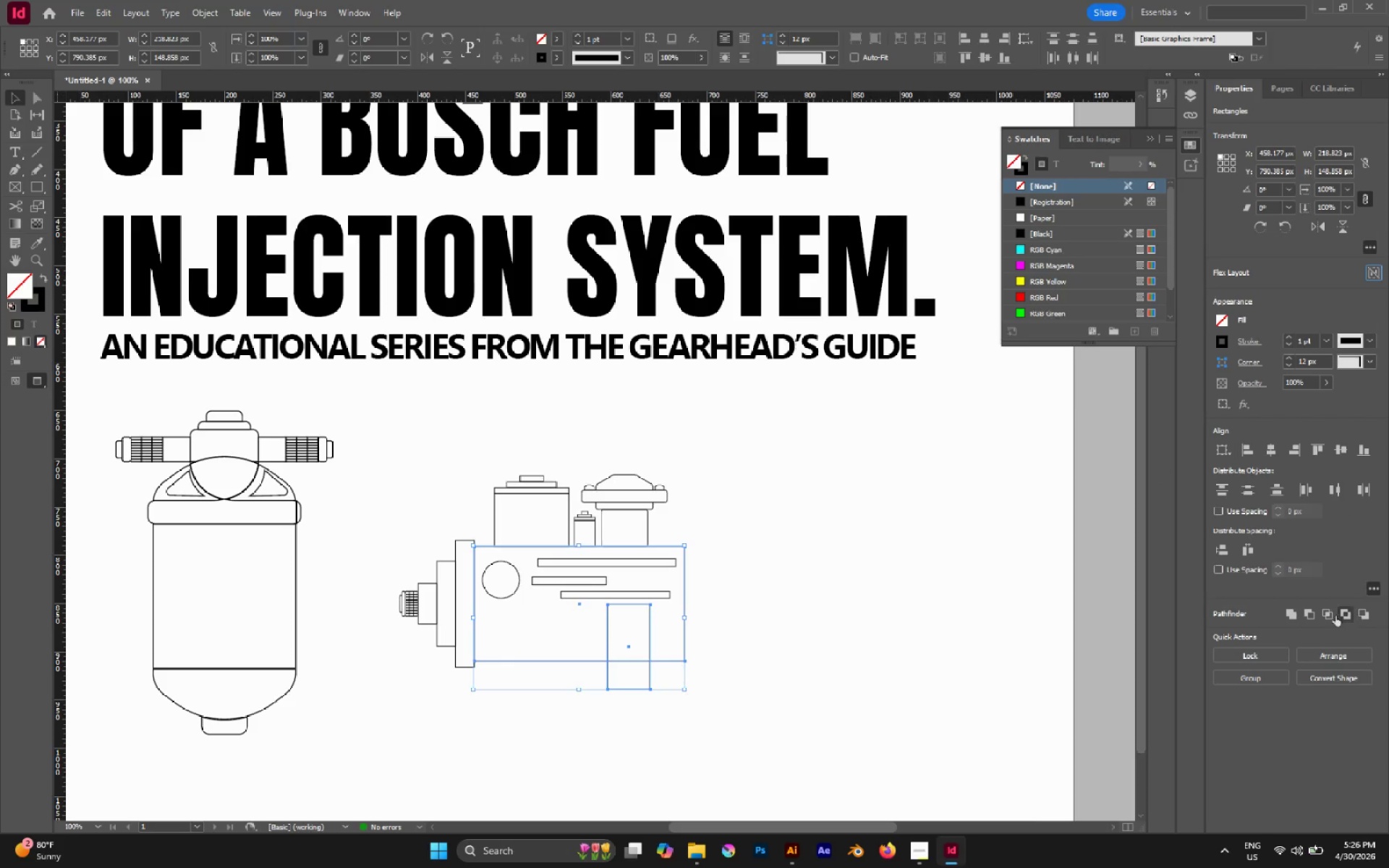 
left_click([1295, 621])
 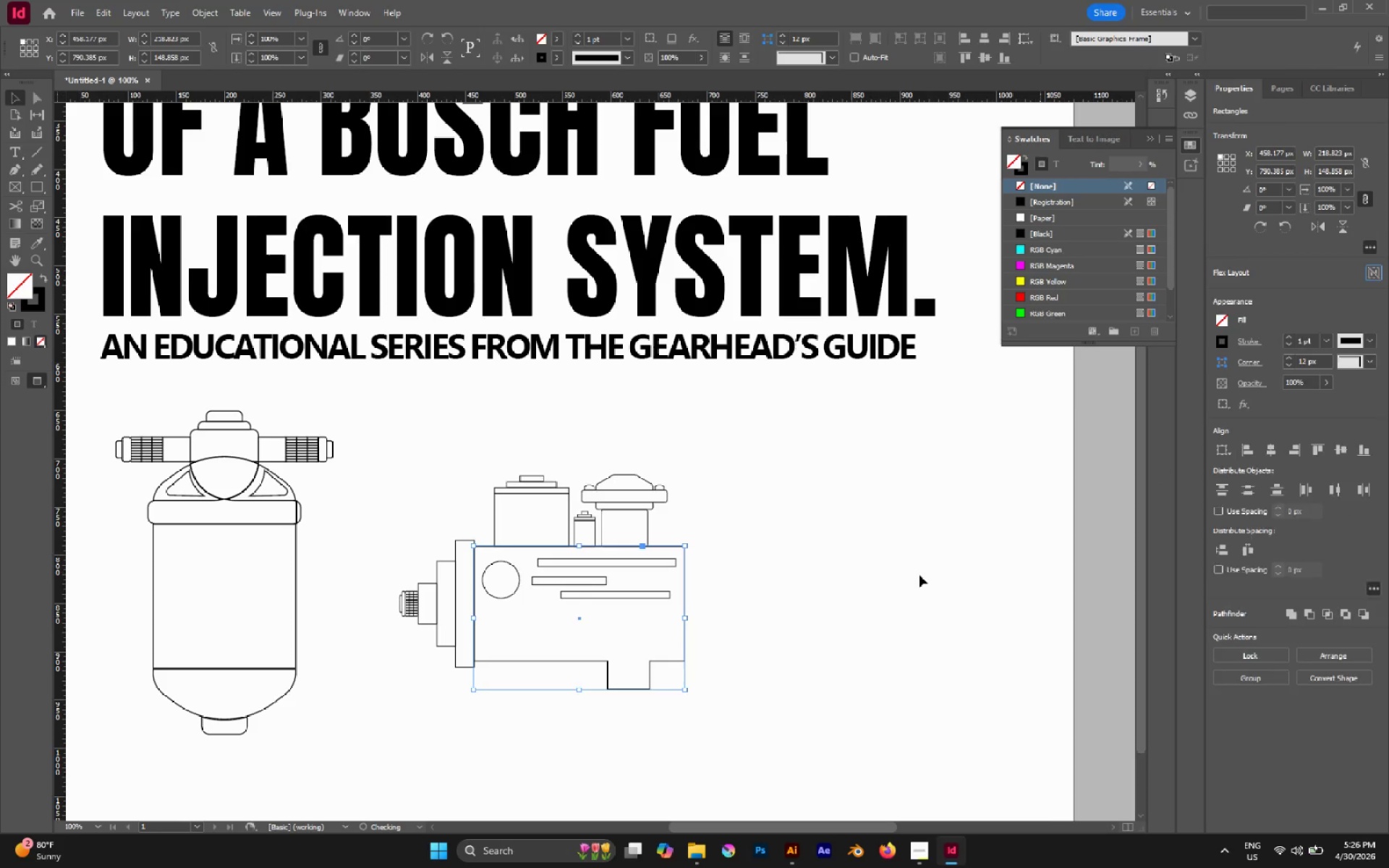 
left_click([919, 575])
 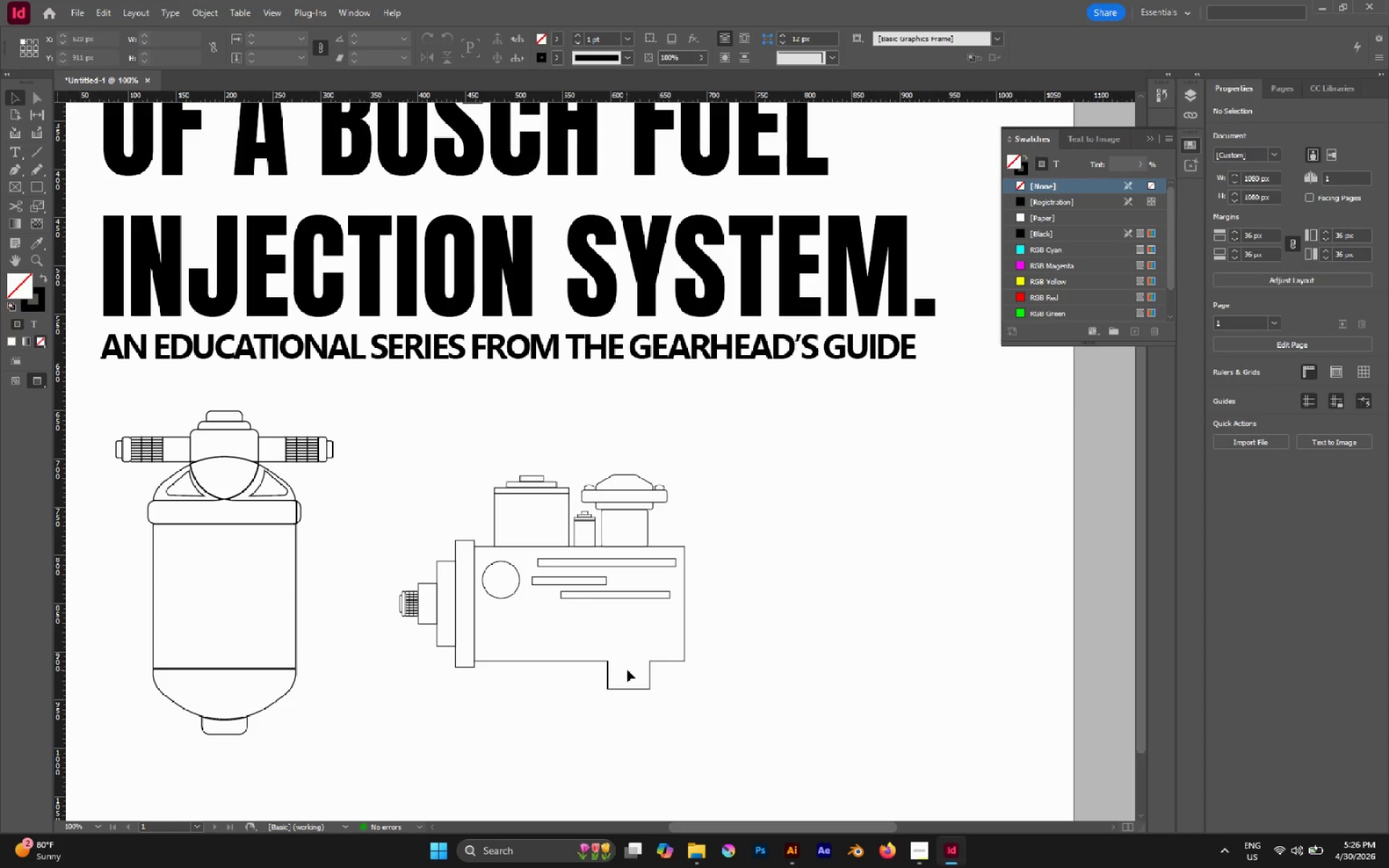 
key(Alt+AltLeft)
 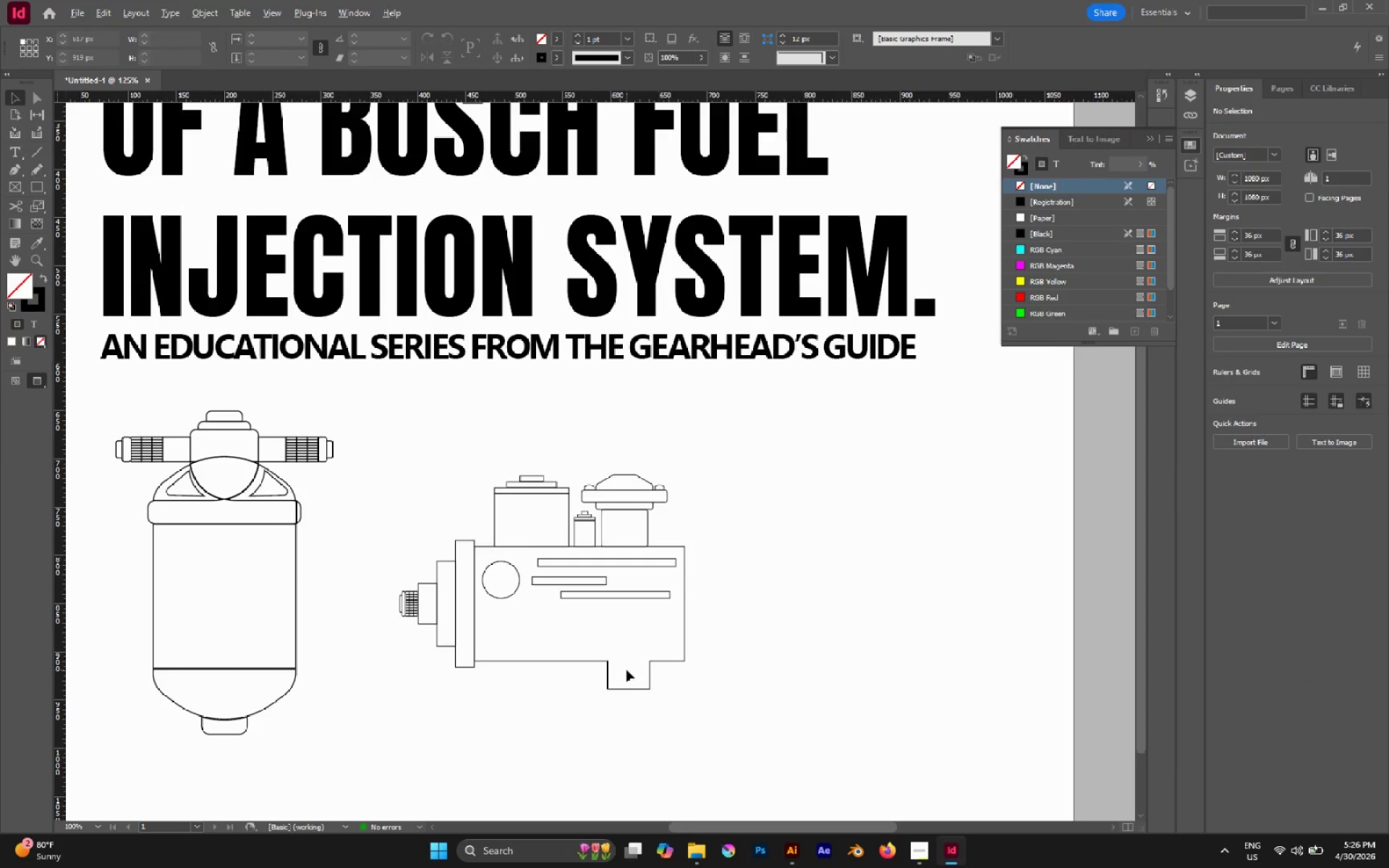 
key(A)
 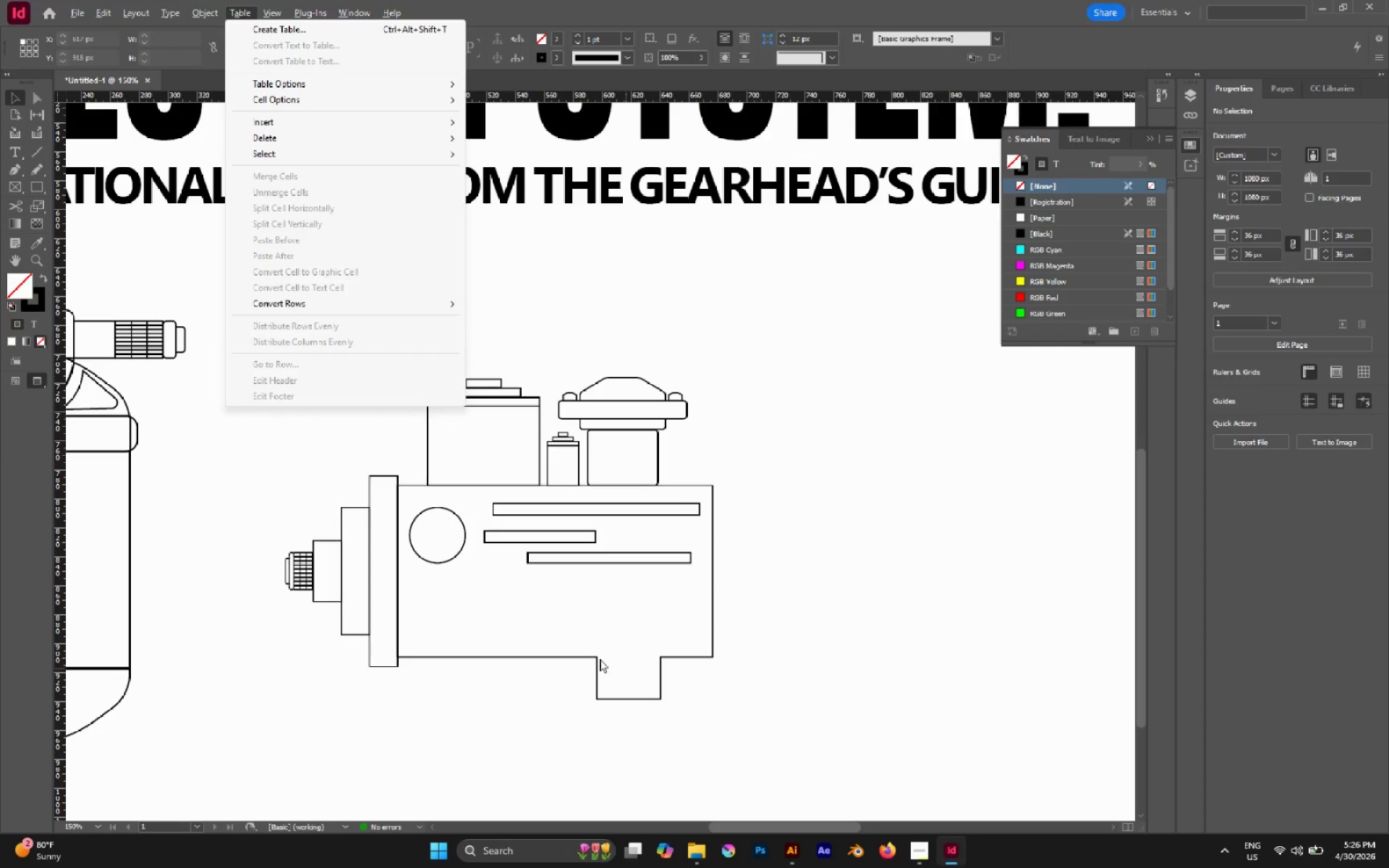 
scroll: coordinate [626, 670], scroll_direction: up, amount: 1.0
 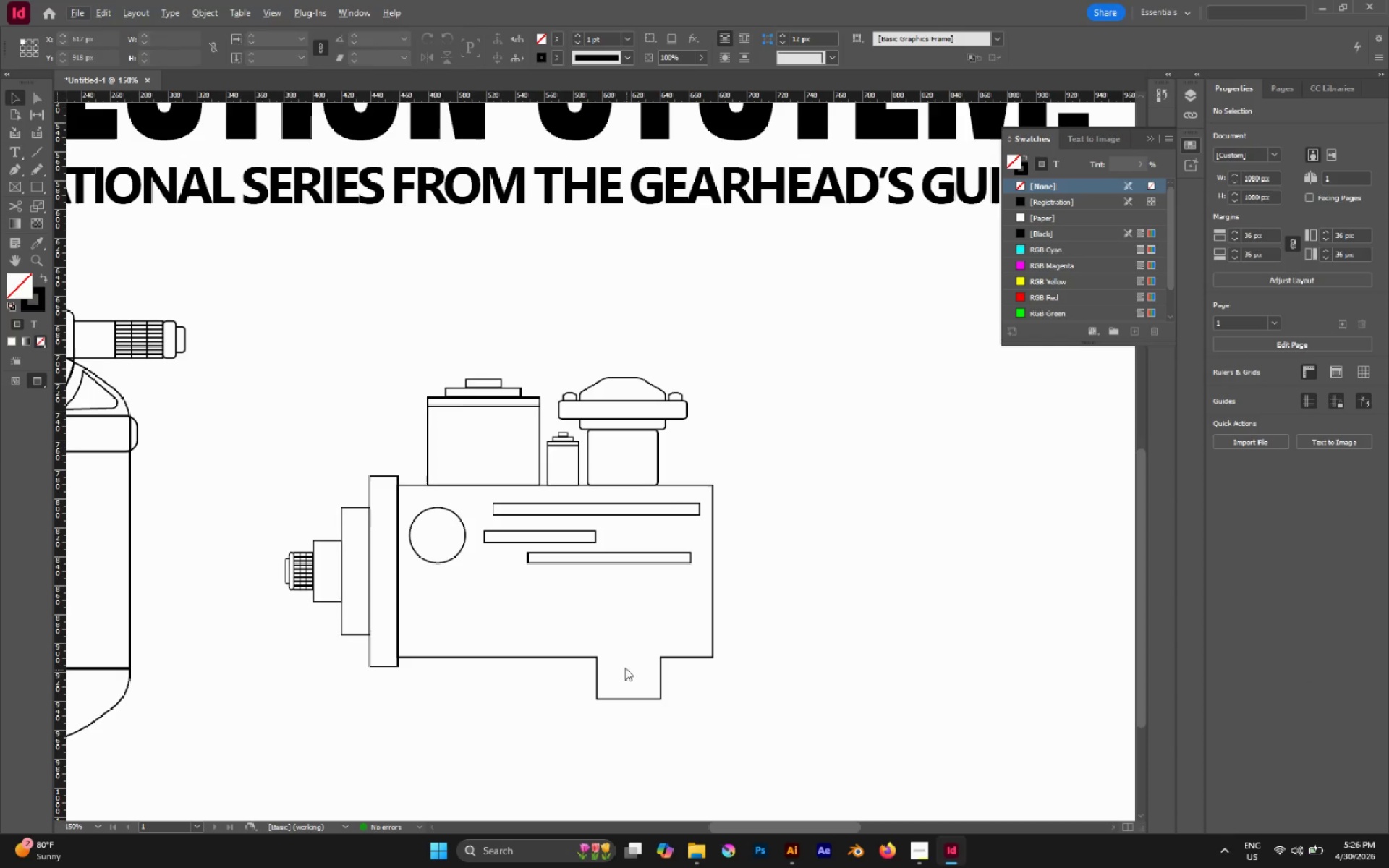 
left_click([598, 659])
 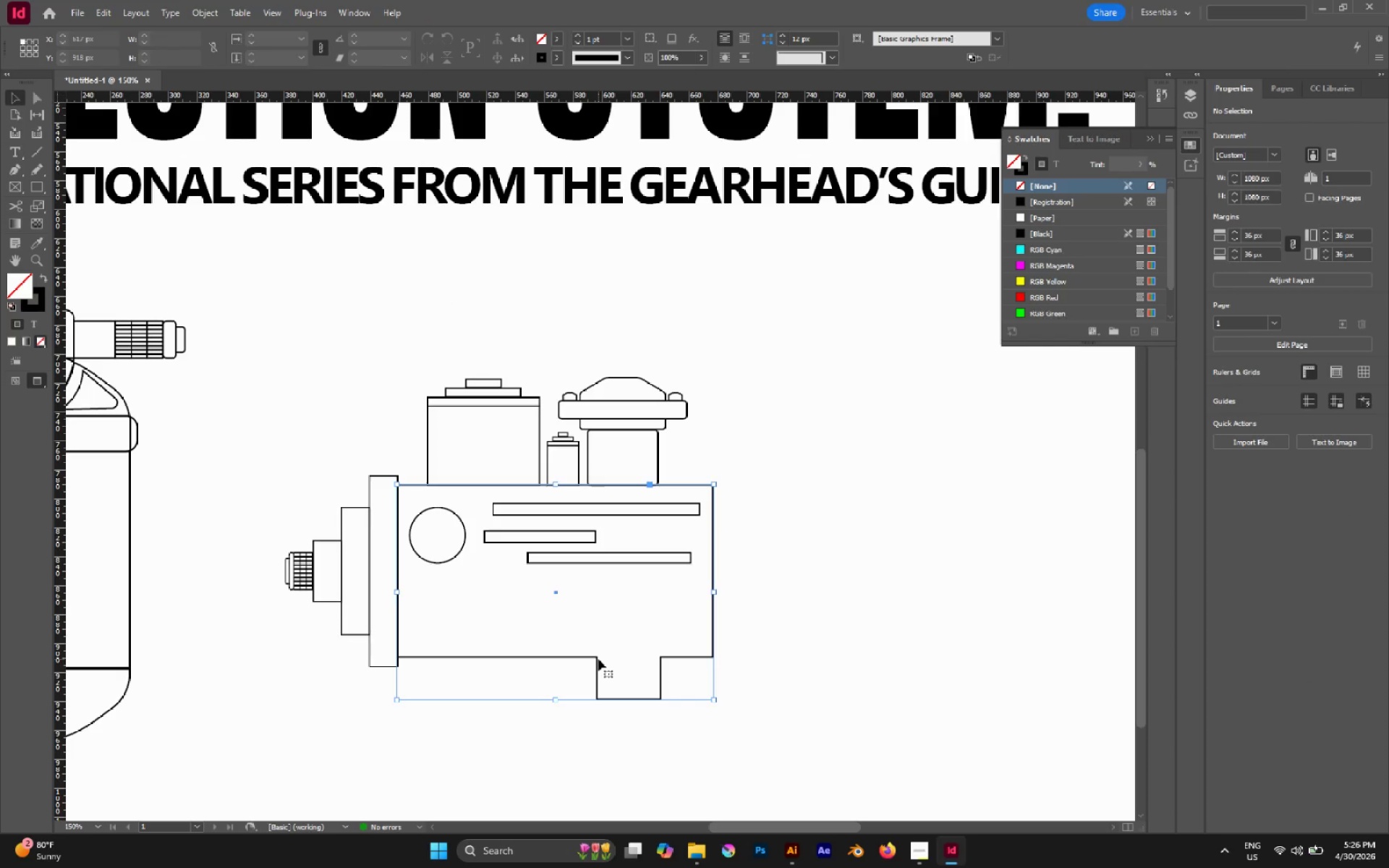 
double_click([598, 659])
 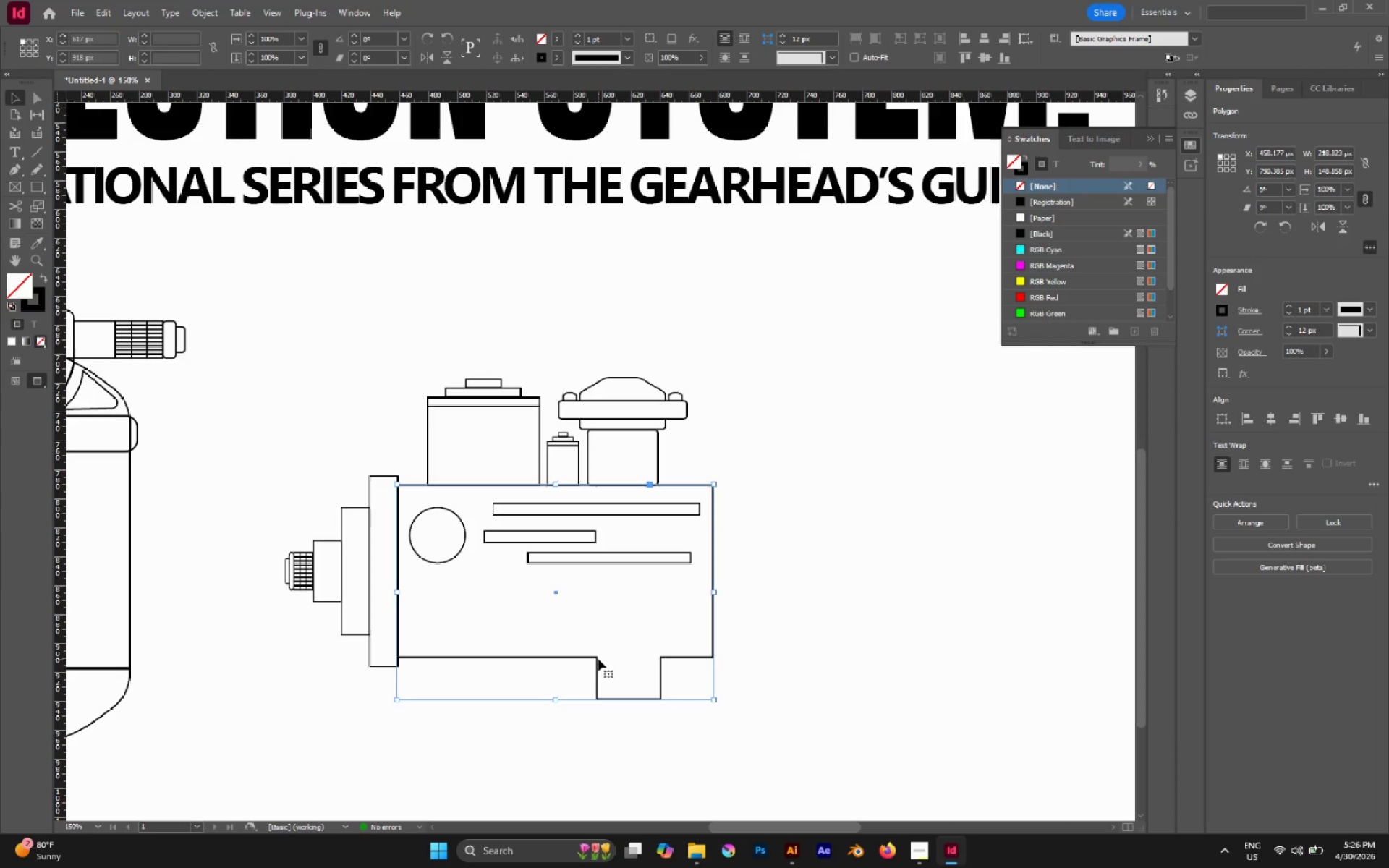 
triple_click([598, 659])
 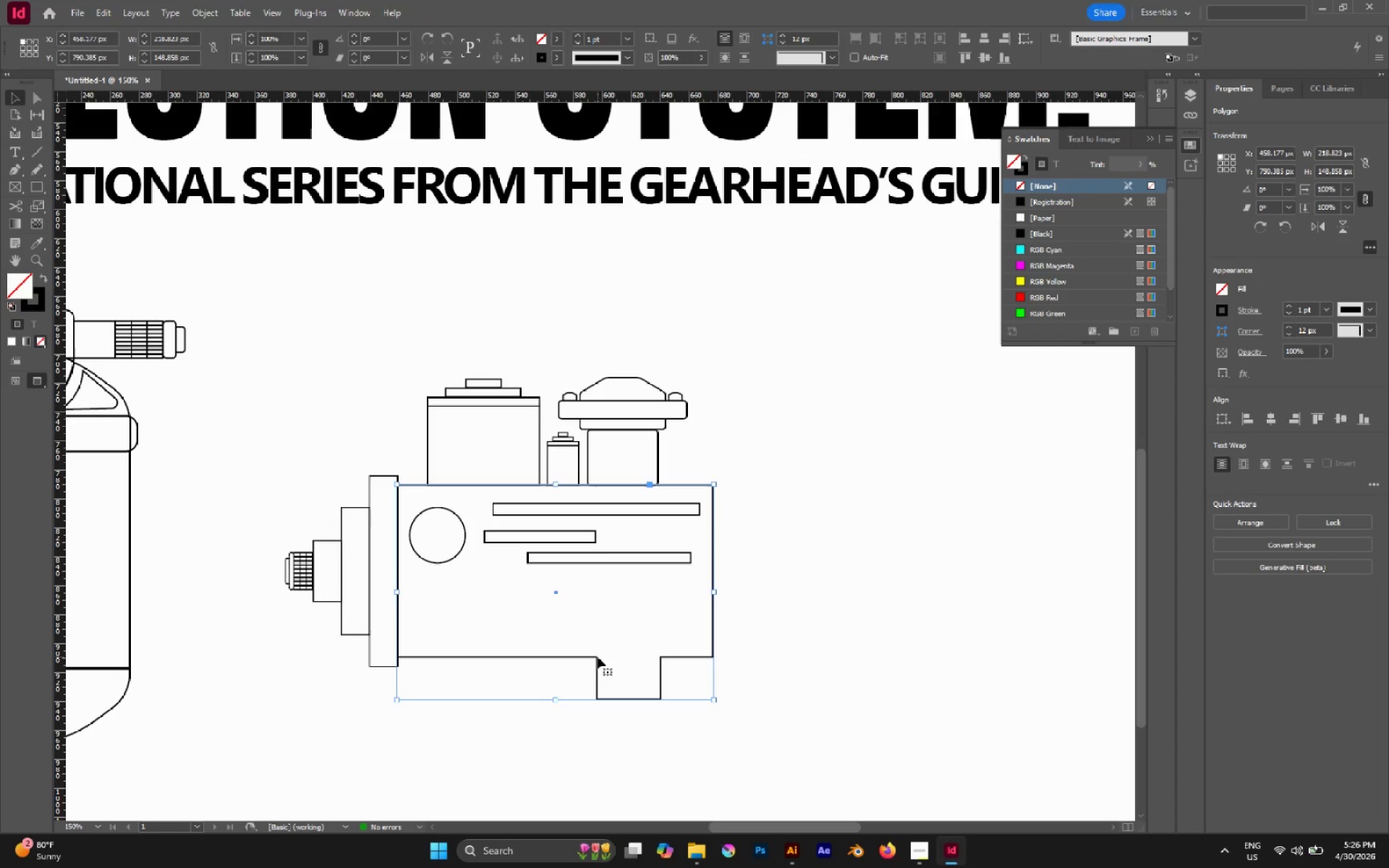 
triple_click([598, 657])
 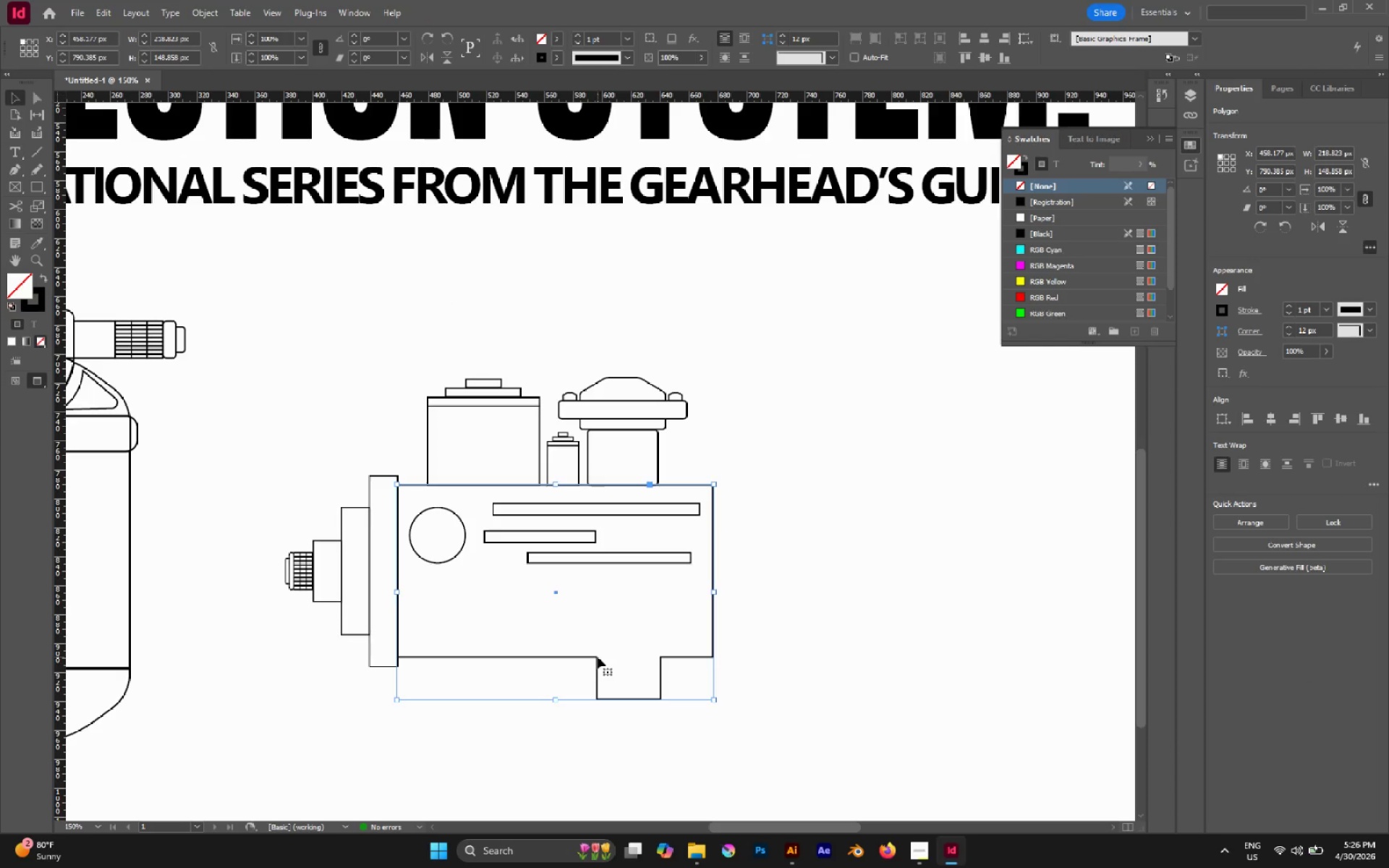 
triple_click([598, 657])
 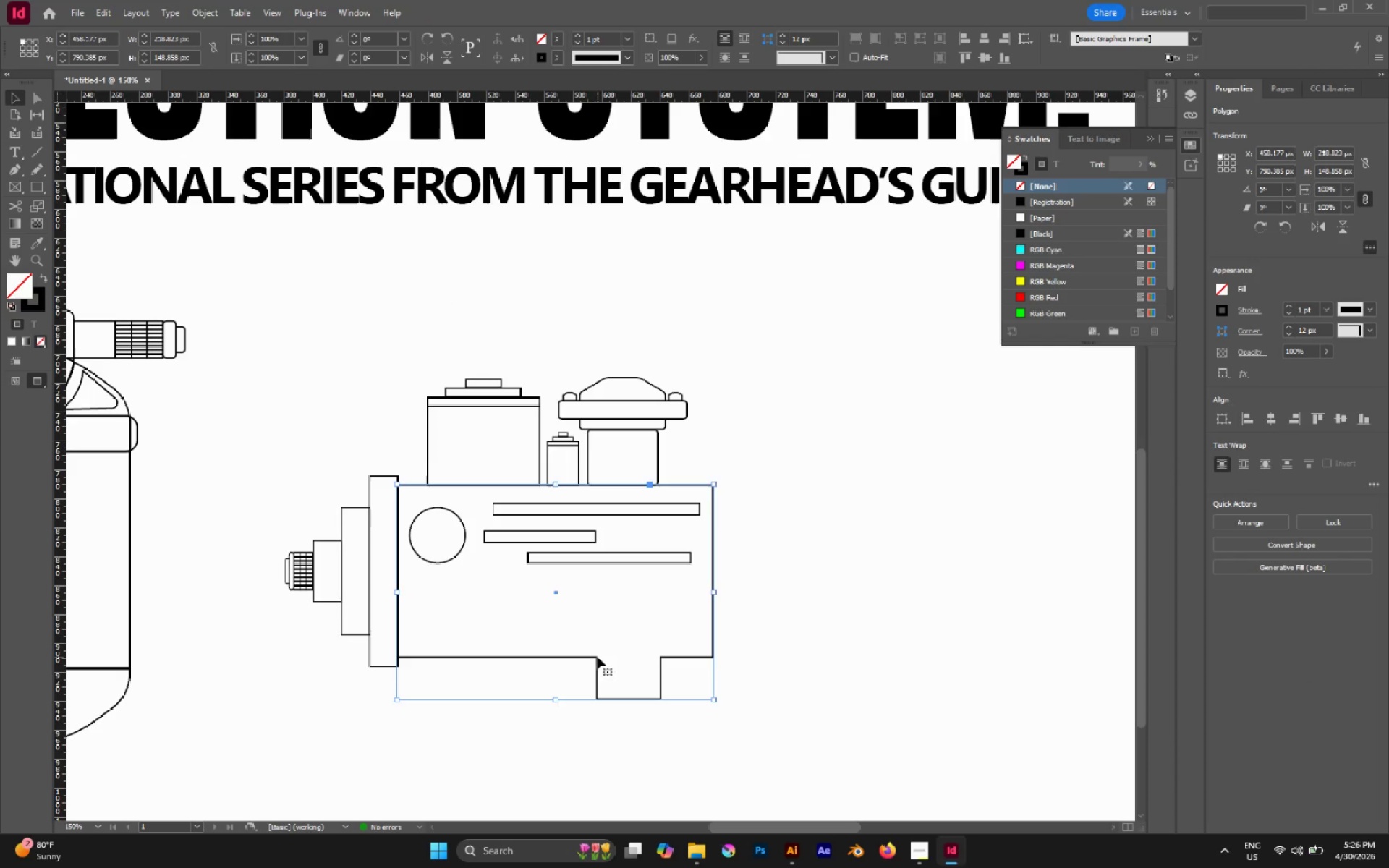 
triple_click([598, 657])
 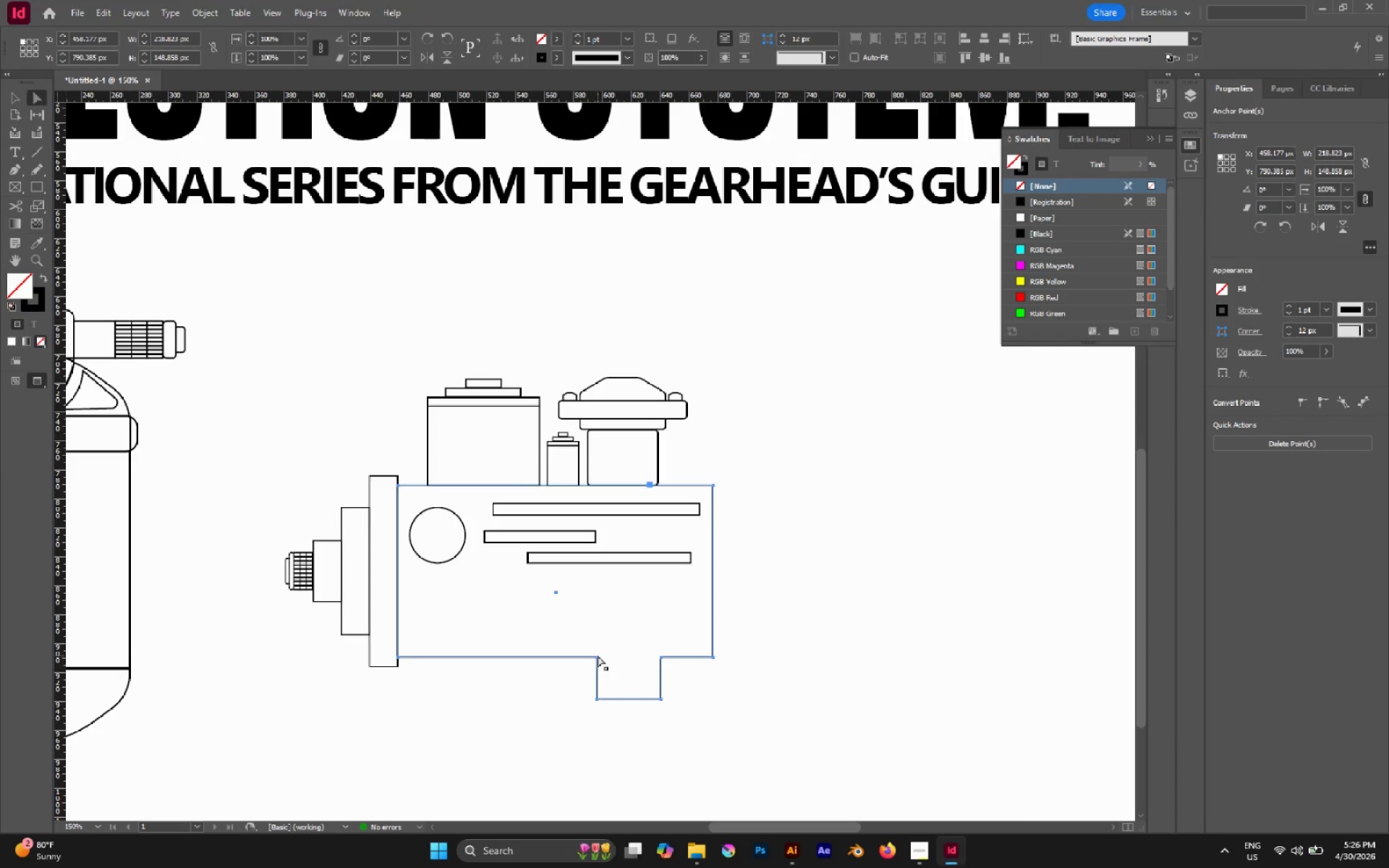 
key(A)
 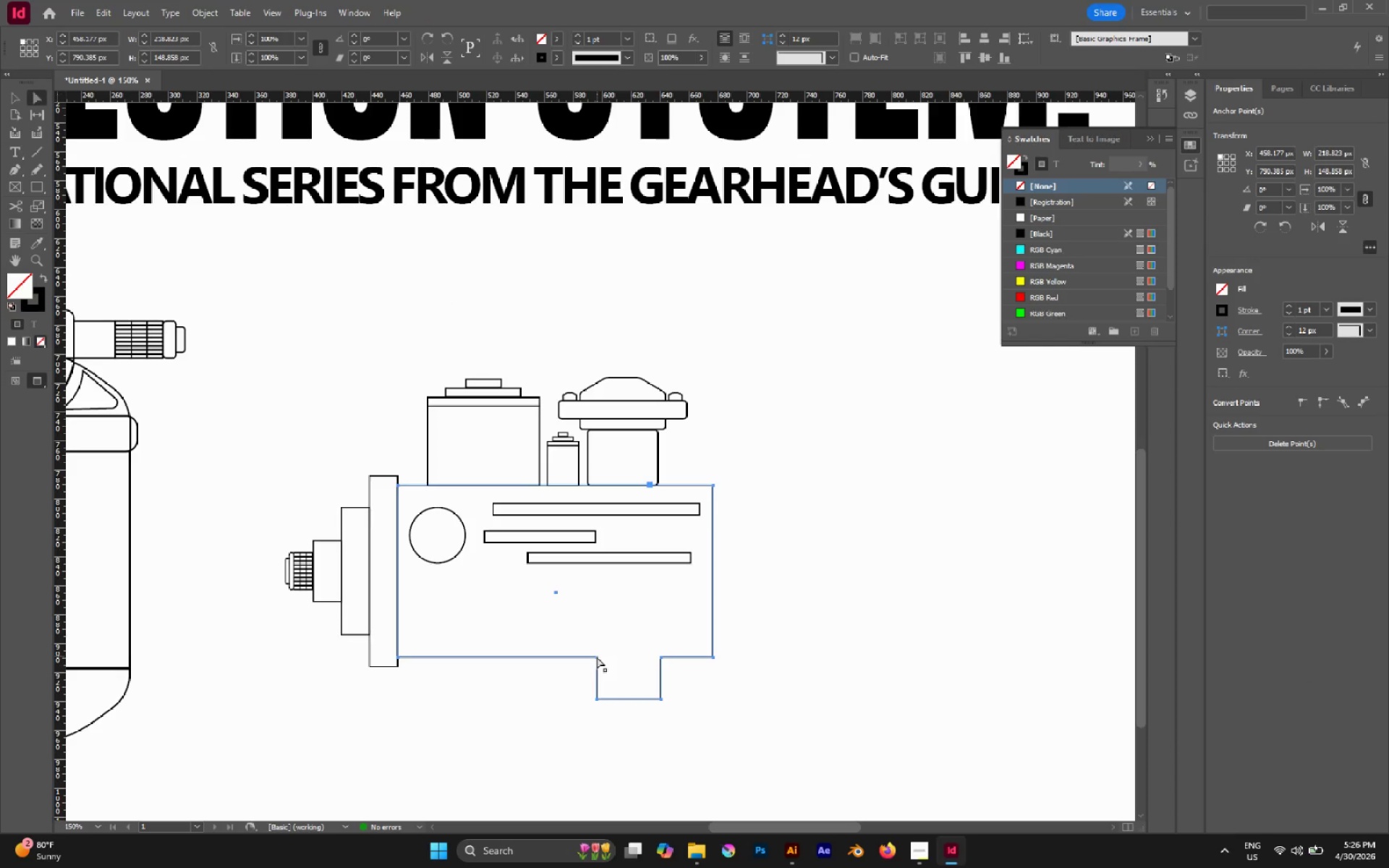 
left_click([597, 658])
 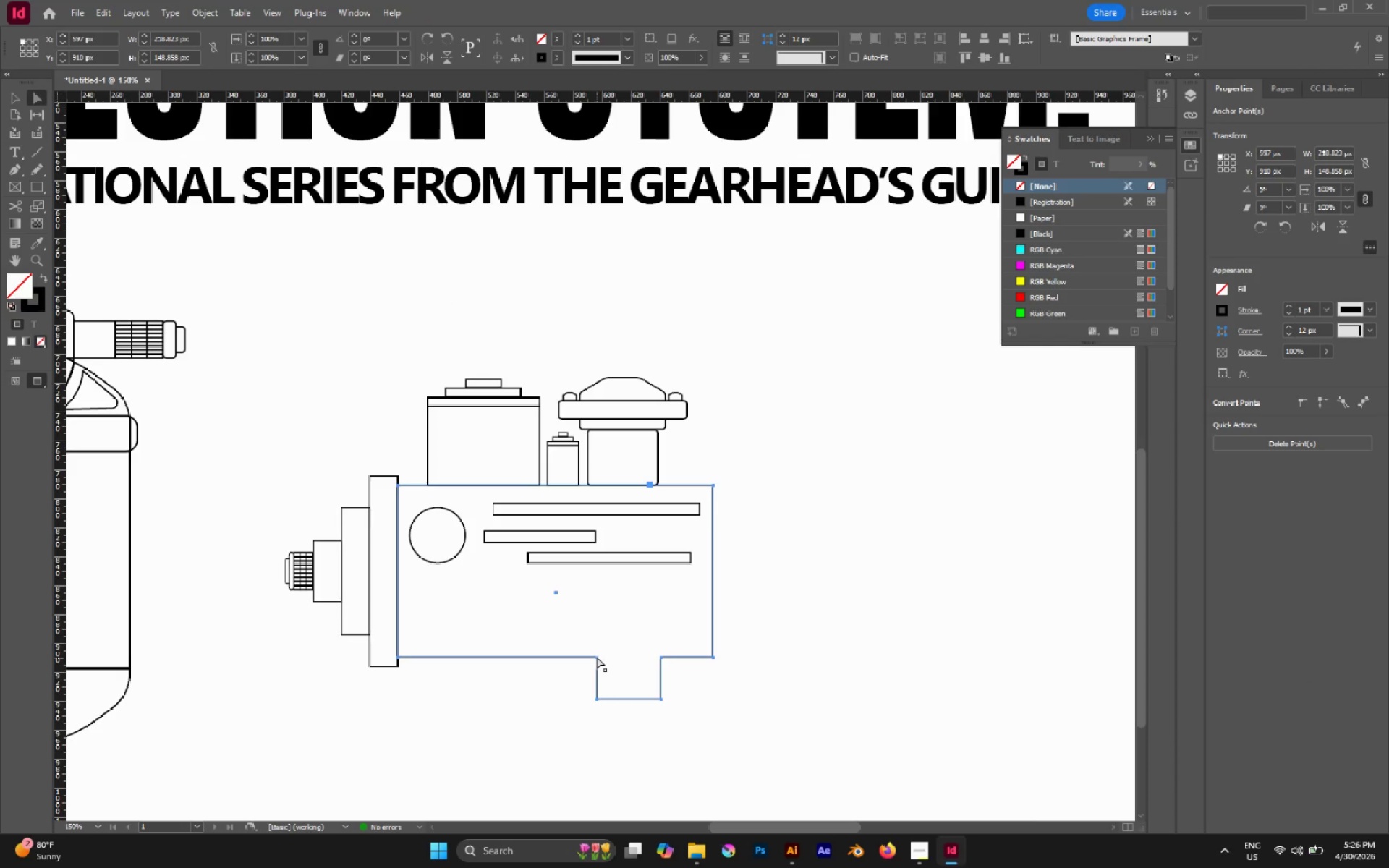 
double_click([597, 657])
 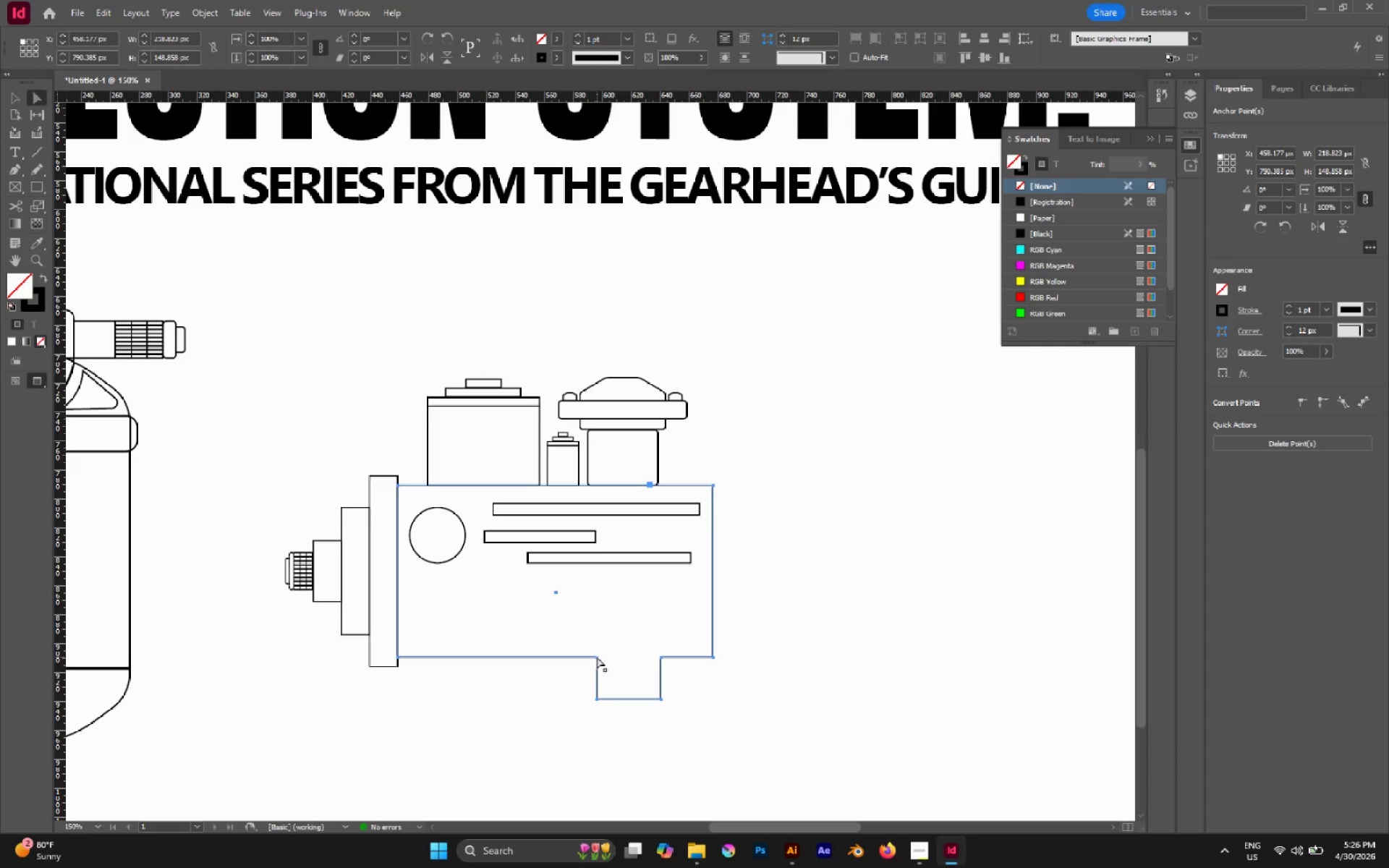 
triple_click([597, 657])
 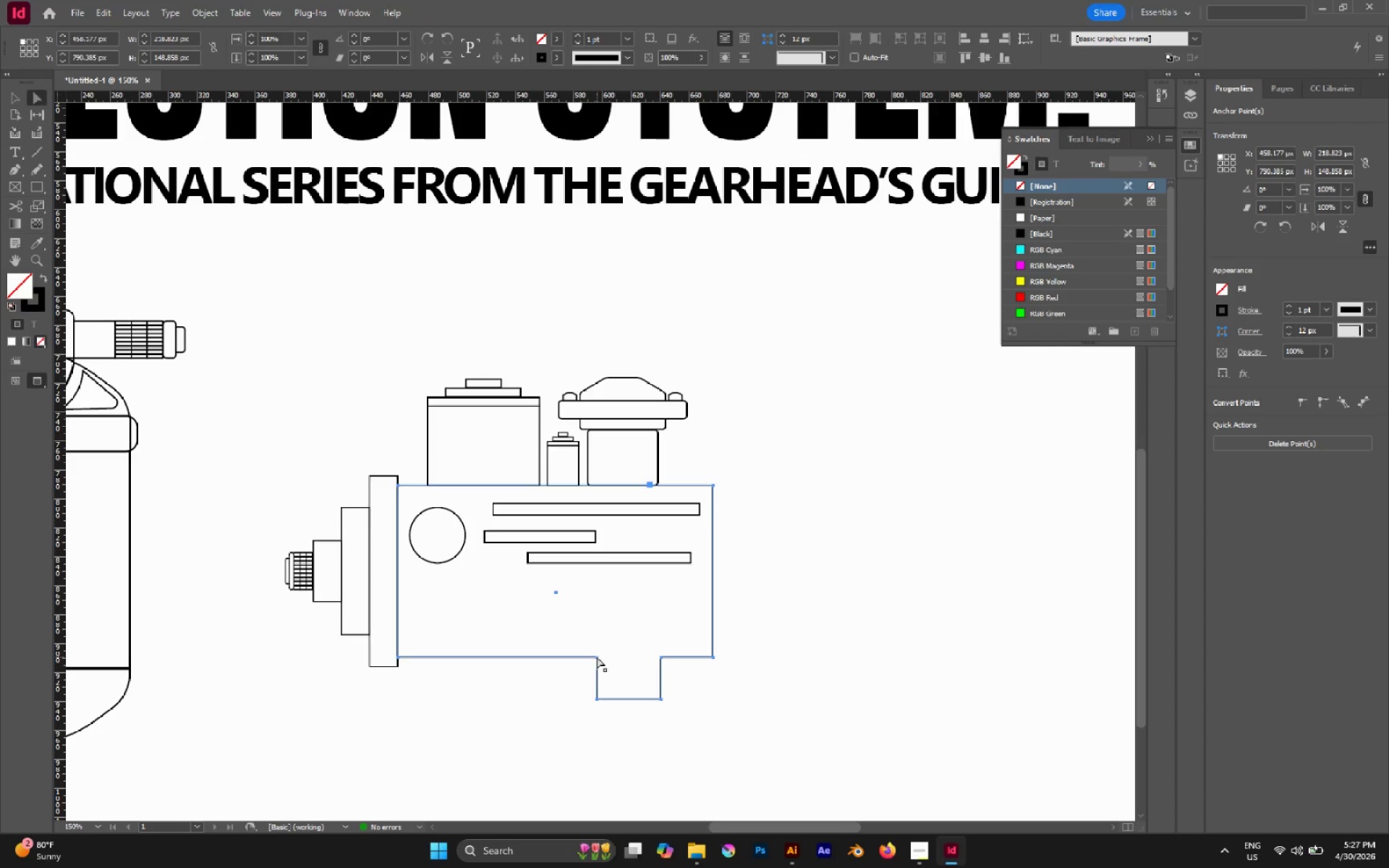 
triple_click([597, 657])
 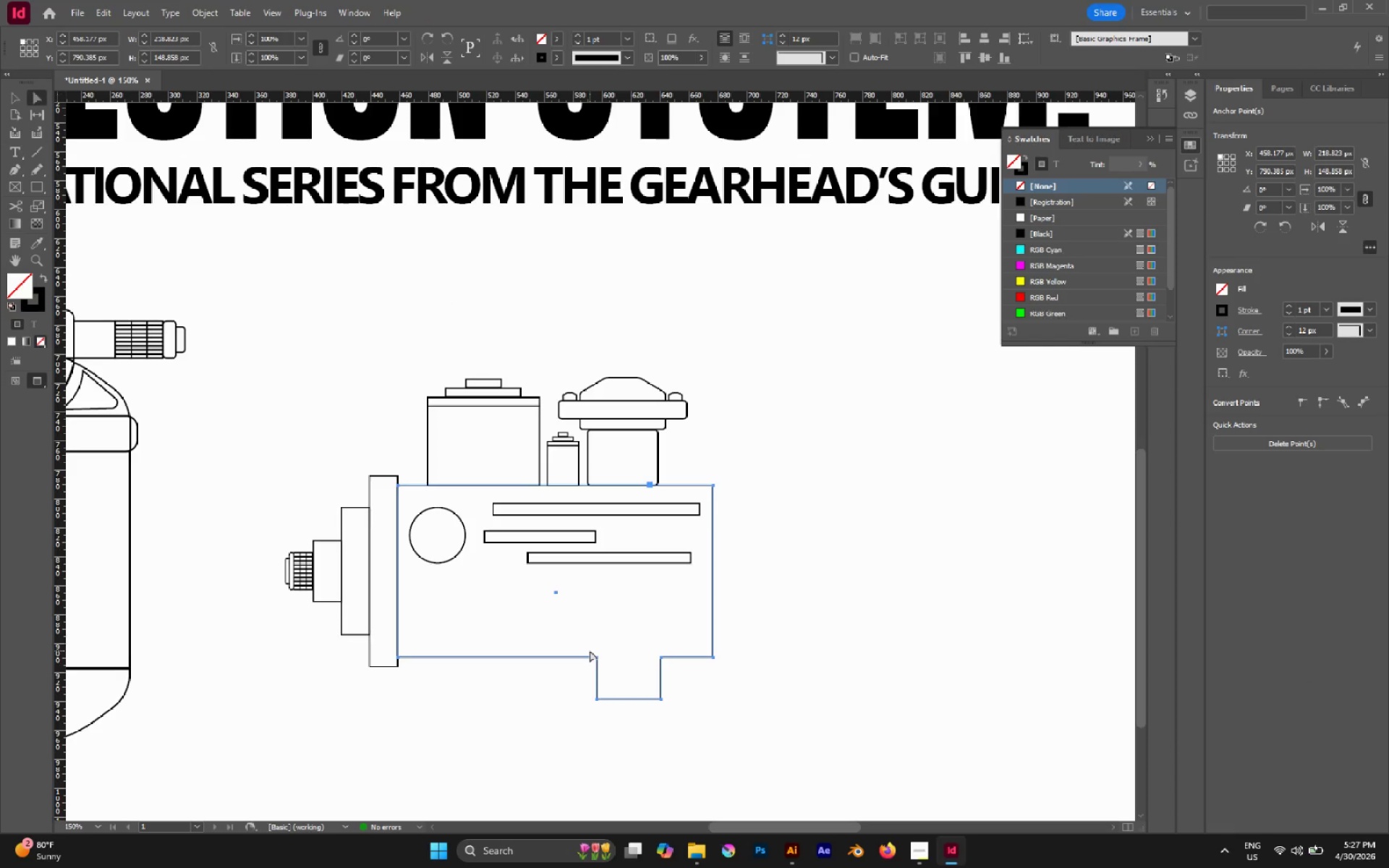 
left_click_drag(start_coordinate=[590, 650], to_coordinate=[618, 673])
 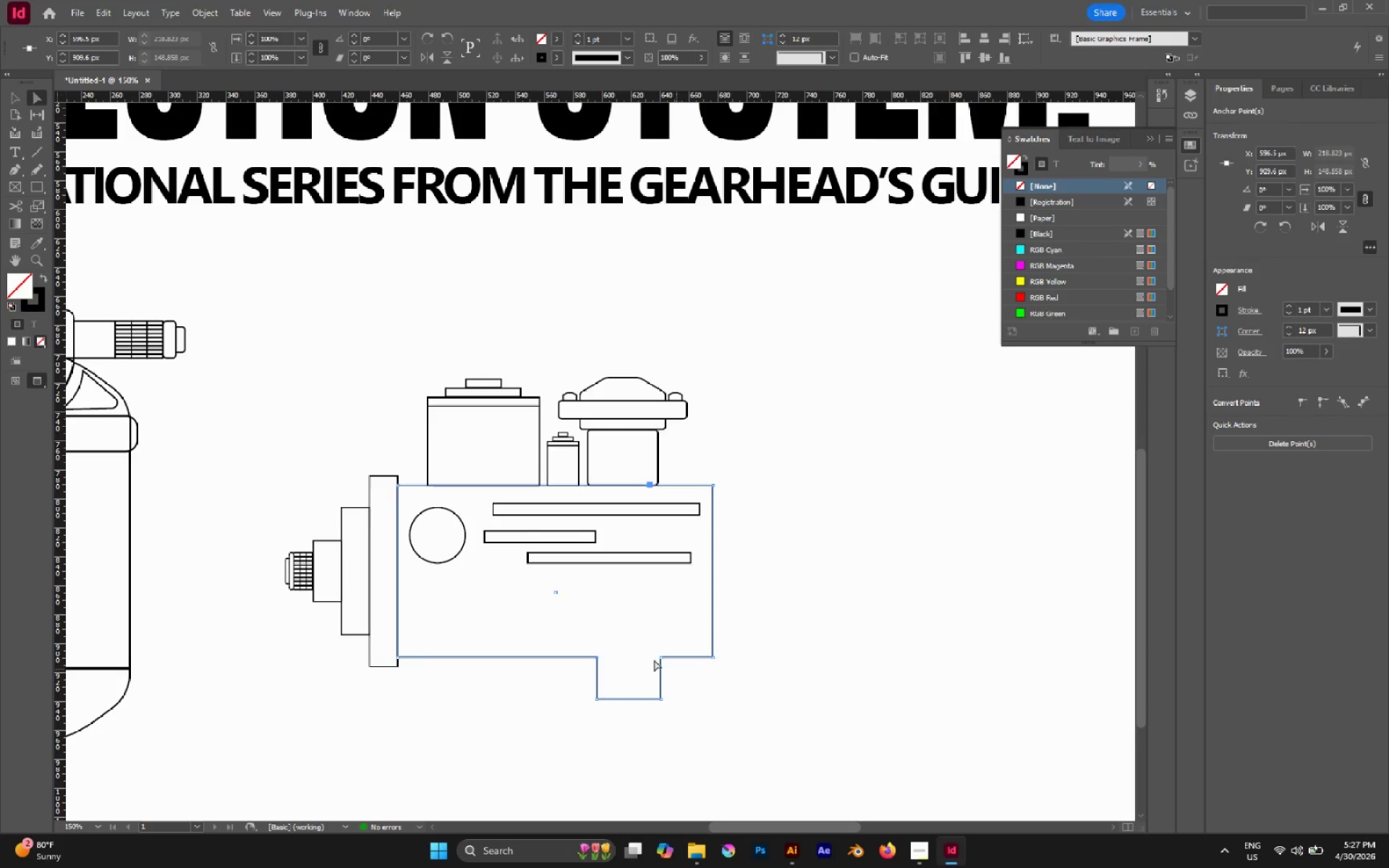 
left_click([624, 647])
 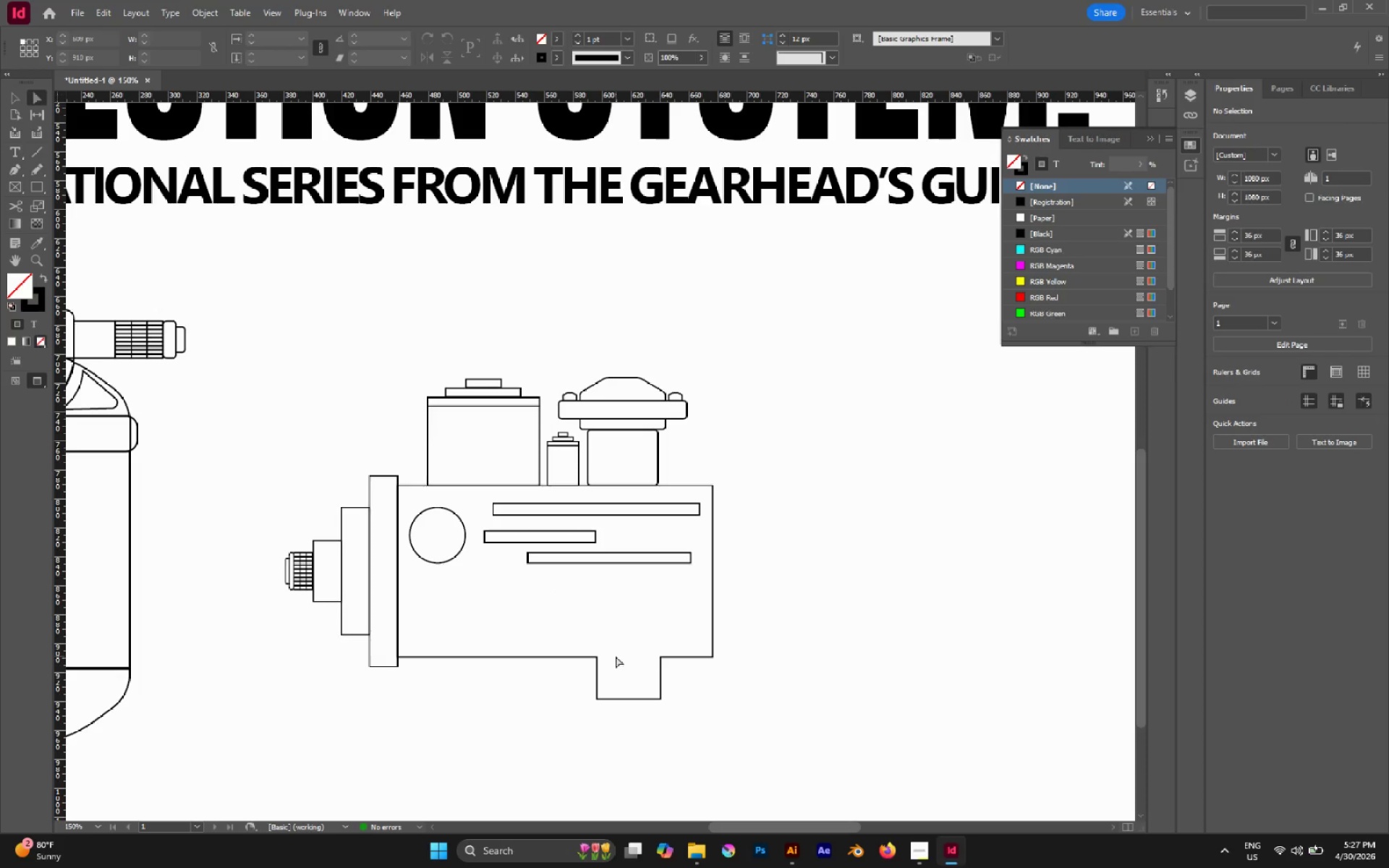 
key(M)
 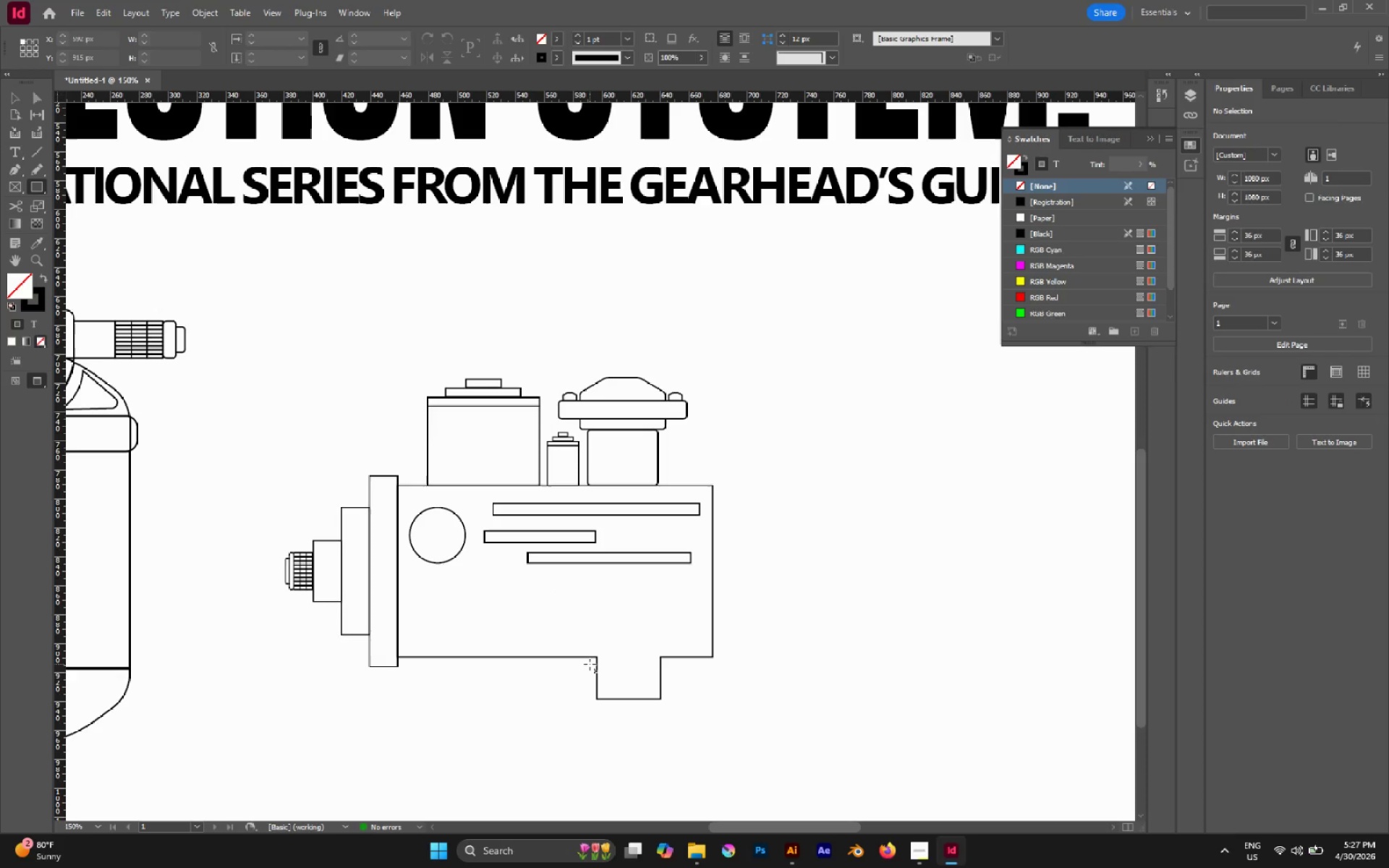 
left_click_drag(start_coordinate=[590, 664], to_coordinate=[462, 700])
 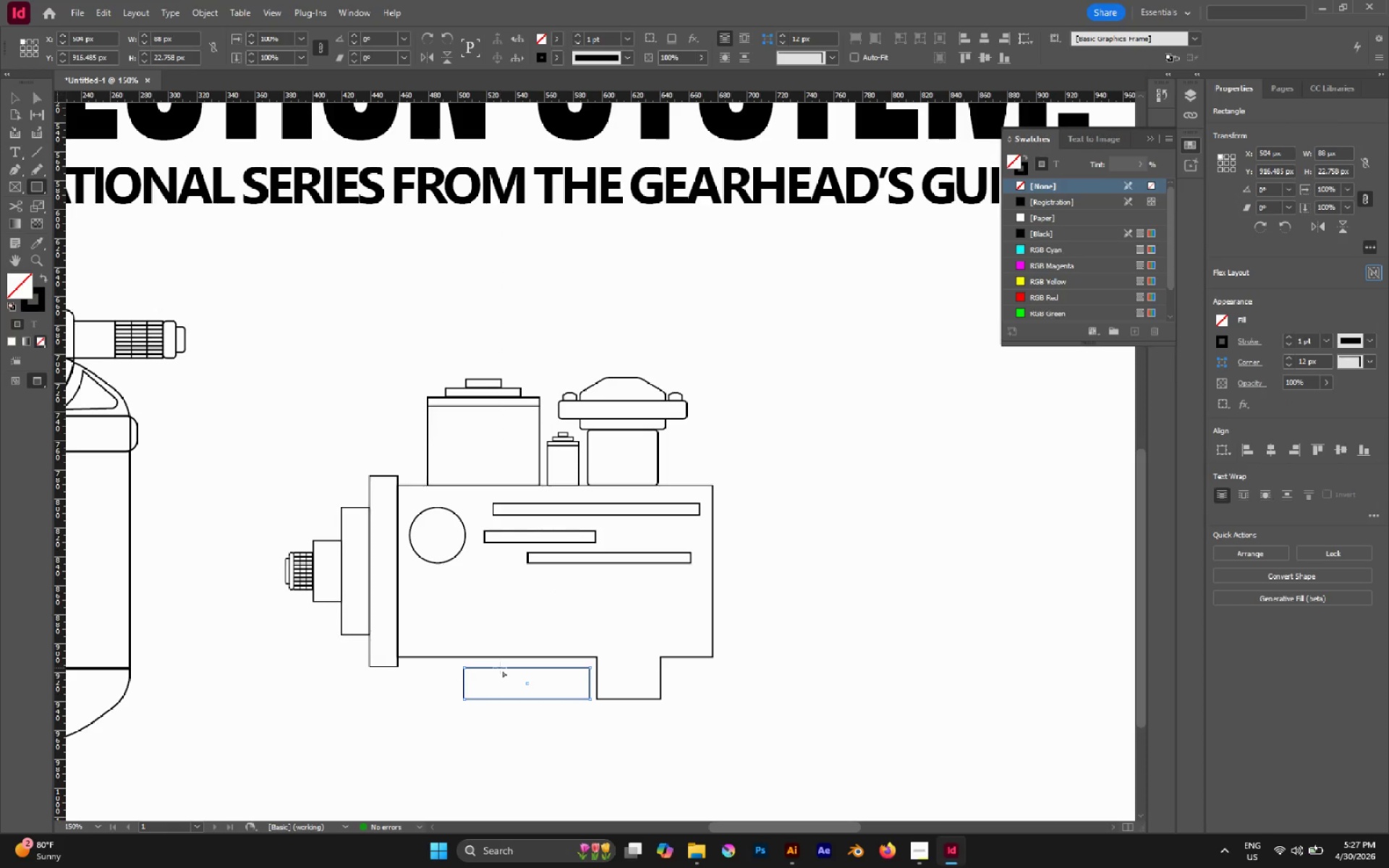 
key(V)
 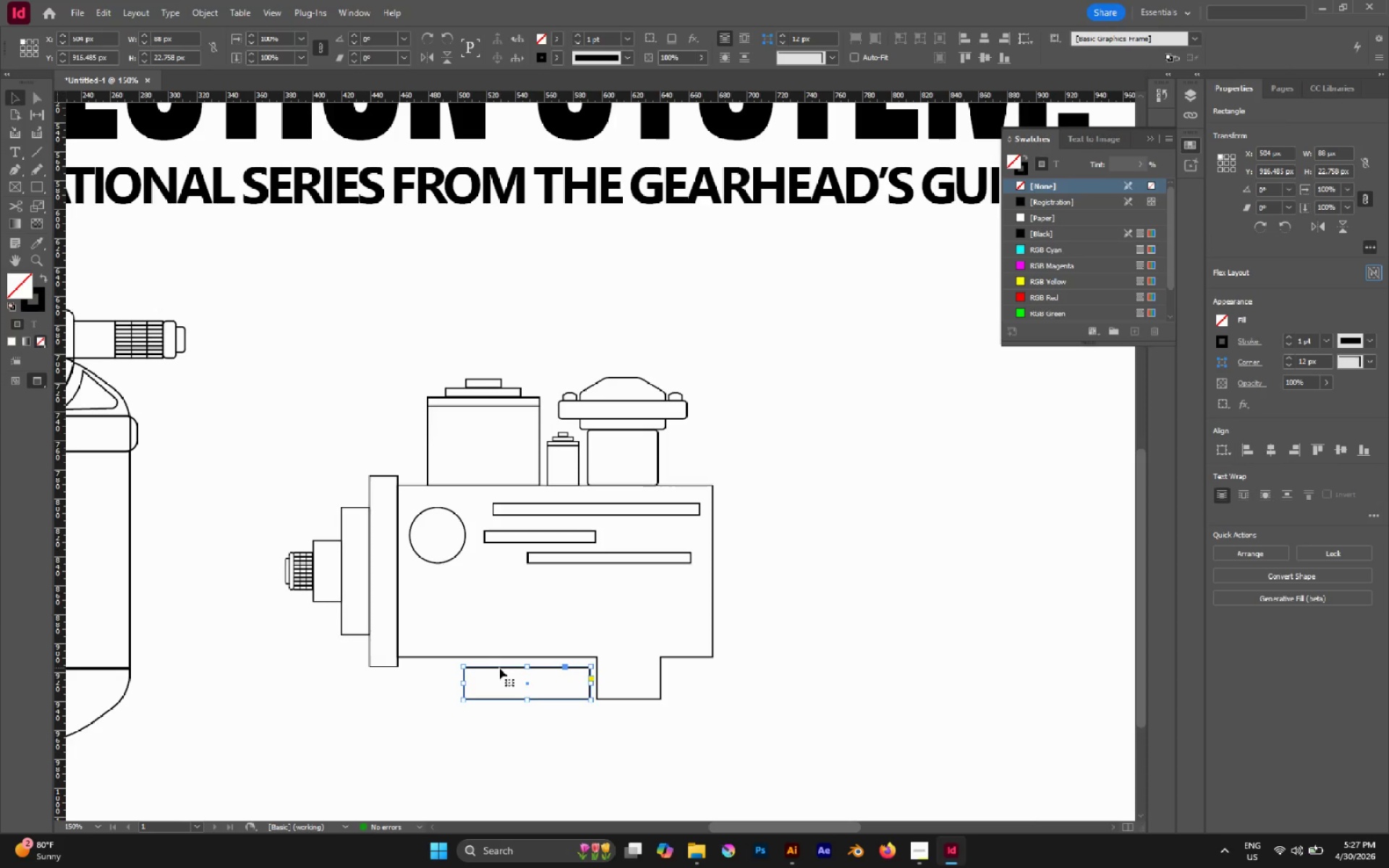 
left_click([642, 747])
 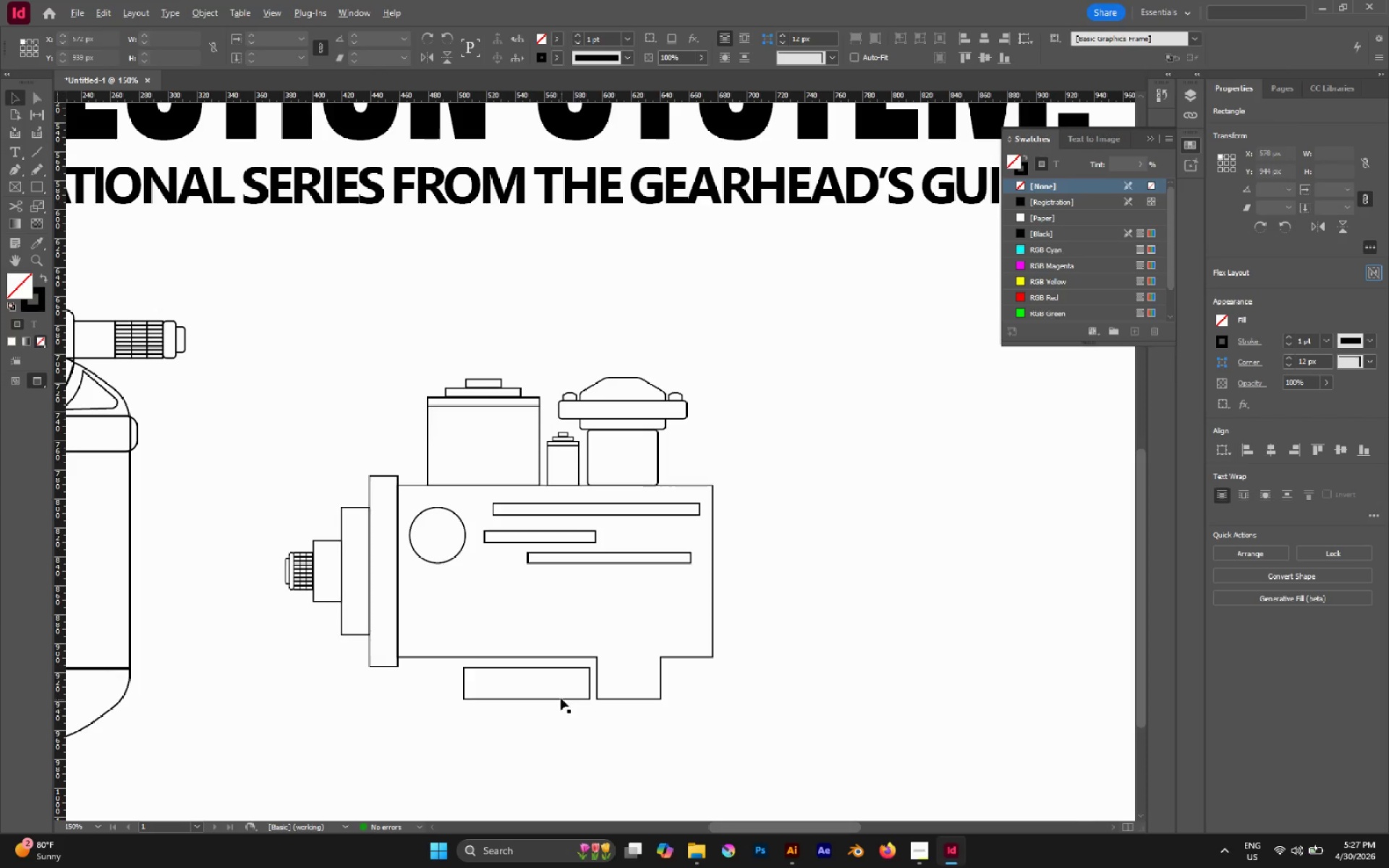 
hold_key(key=AltLeft, duration=1.17)
scroll: coordinate [560, 694], scroll_direction: down, amount: 4.0
 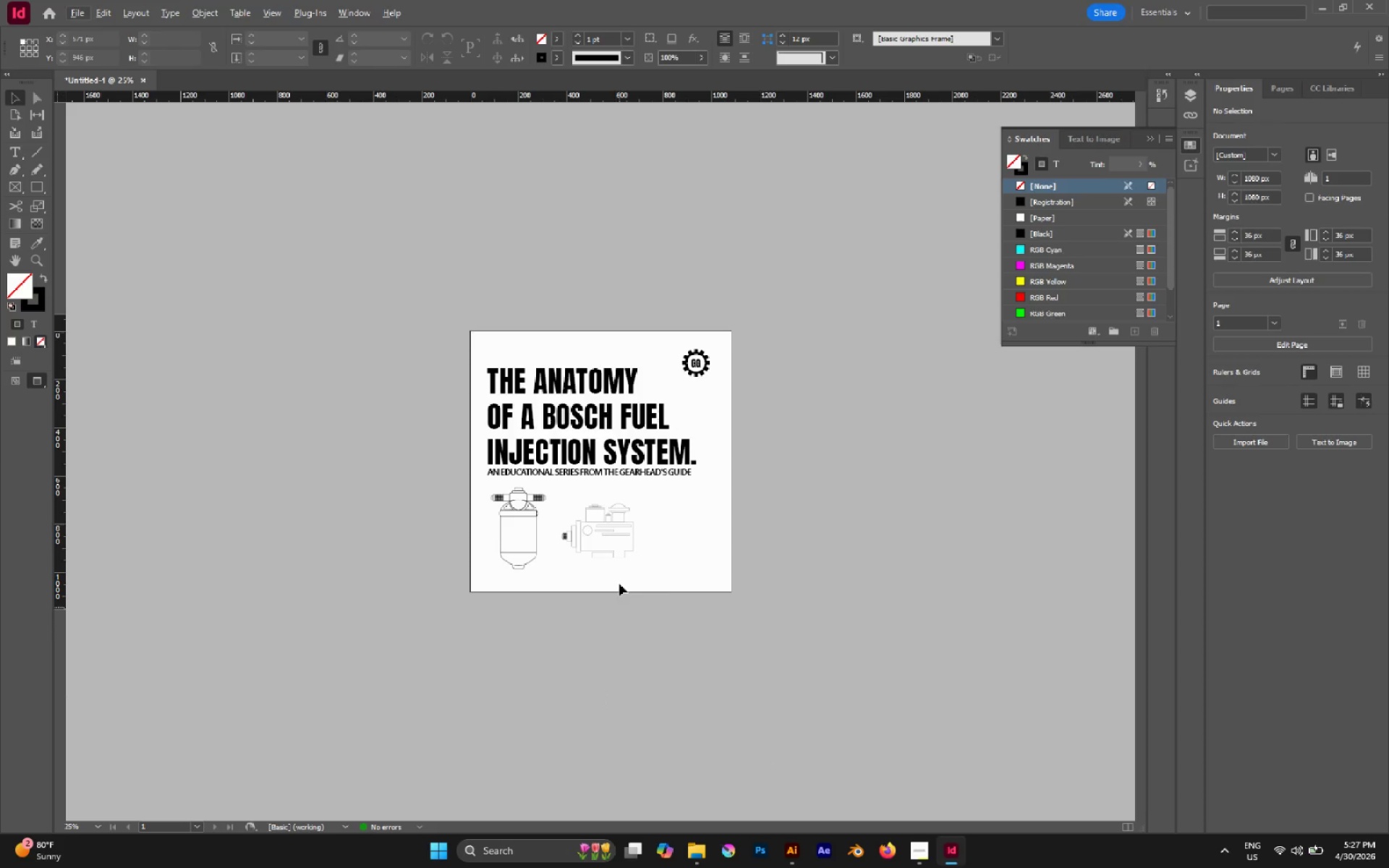 
hold_key(key=AltLeft, duration=0.48)
scroll: coordinate [615, 565], scroll_direction: none, amount: 0.0
 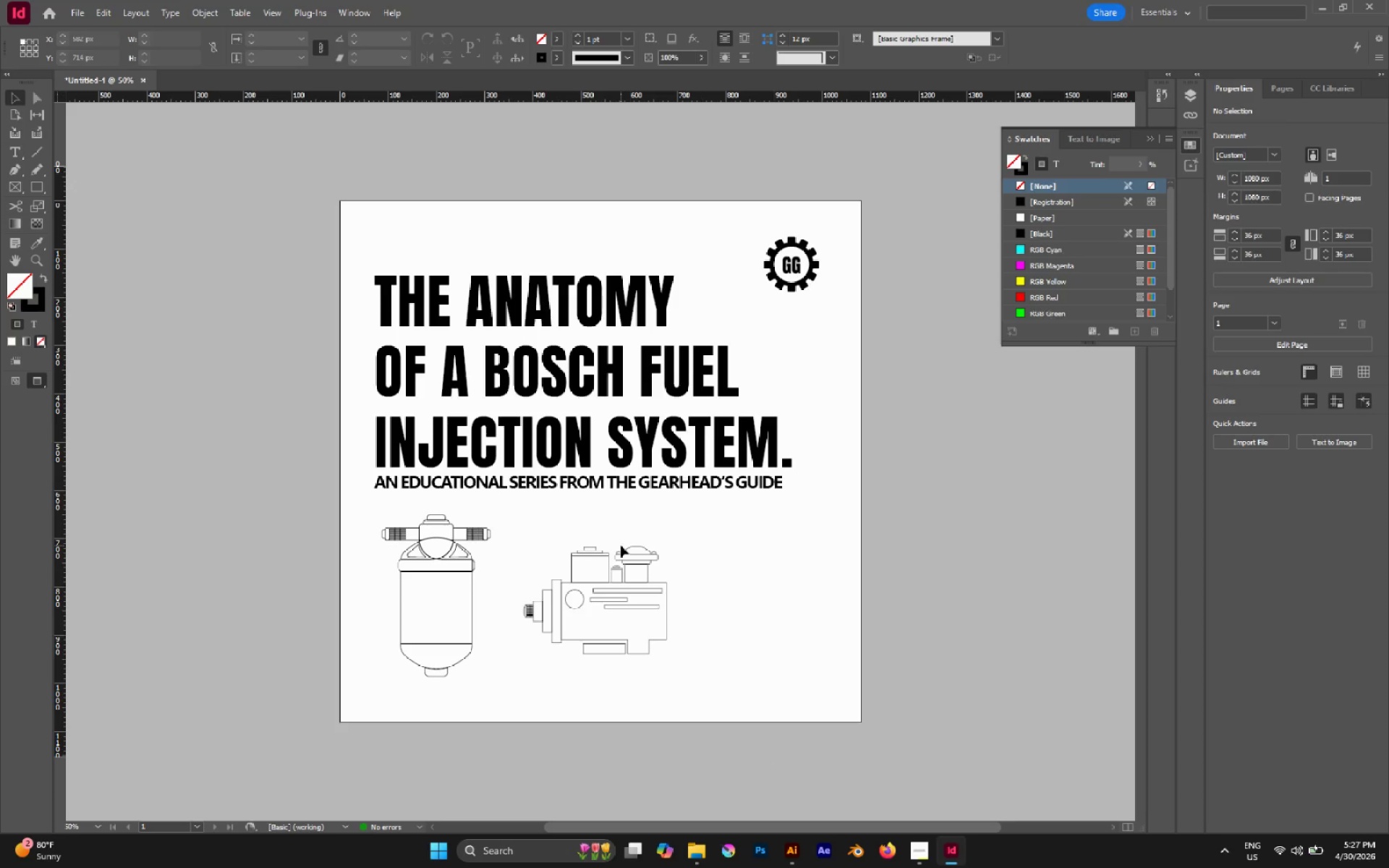 
wait(9.69)
 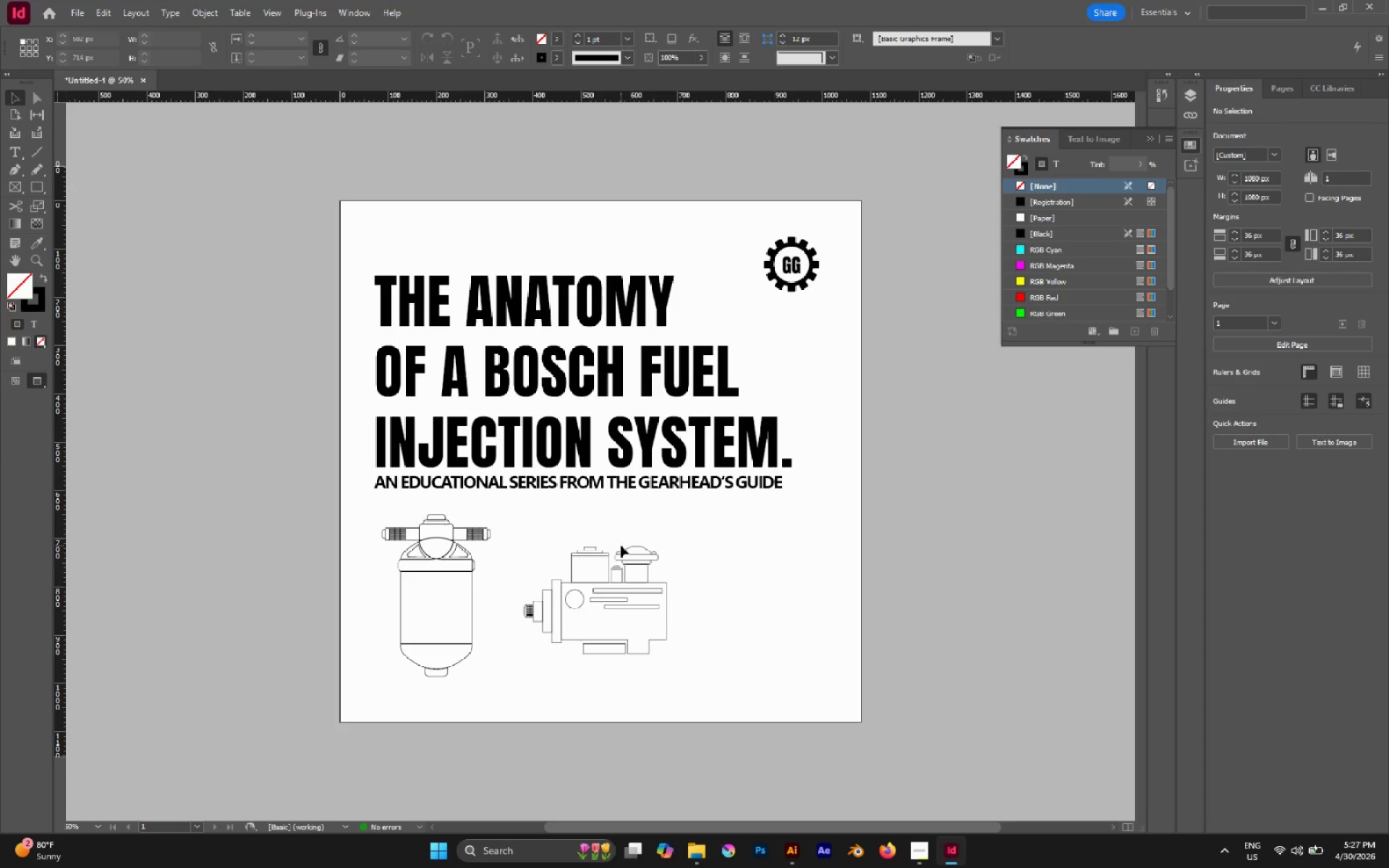 
left_click_drag(start_coordinate=[366, 495], to_coordinate=[462, 587])
 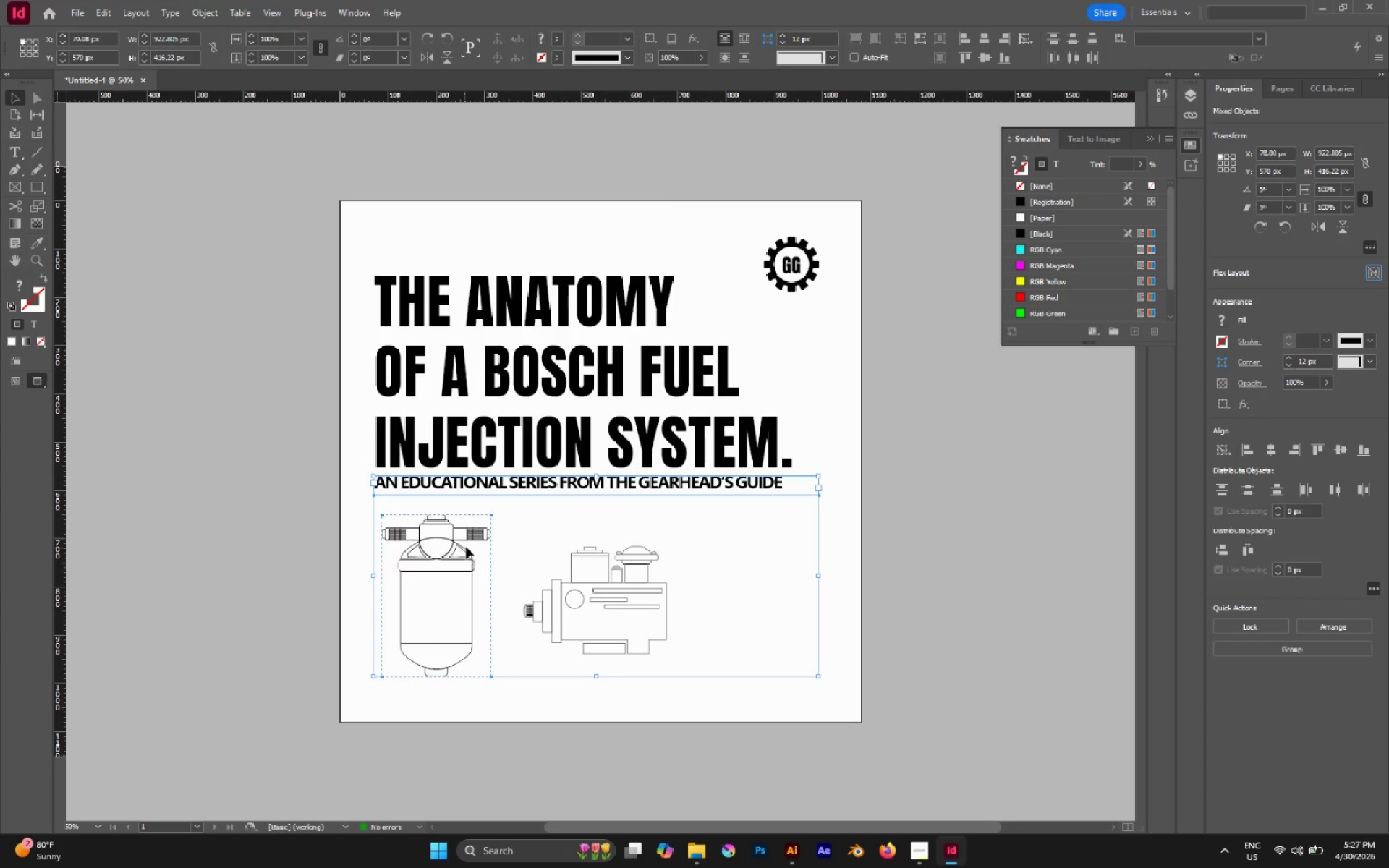 
double_click([526, 535])
 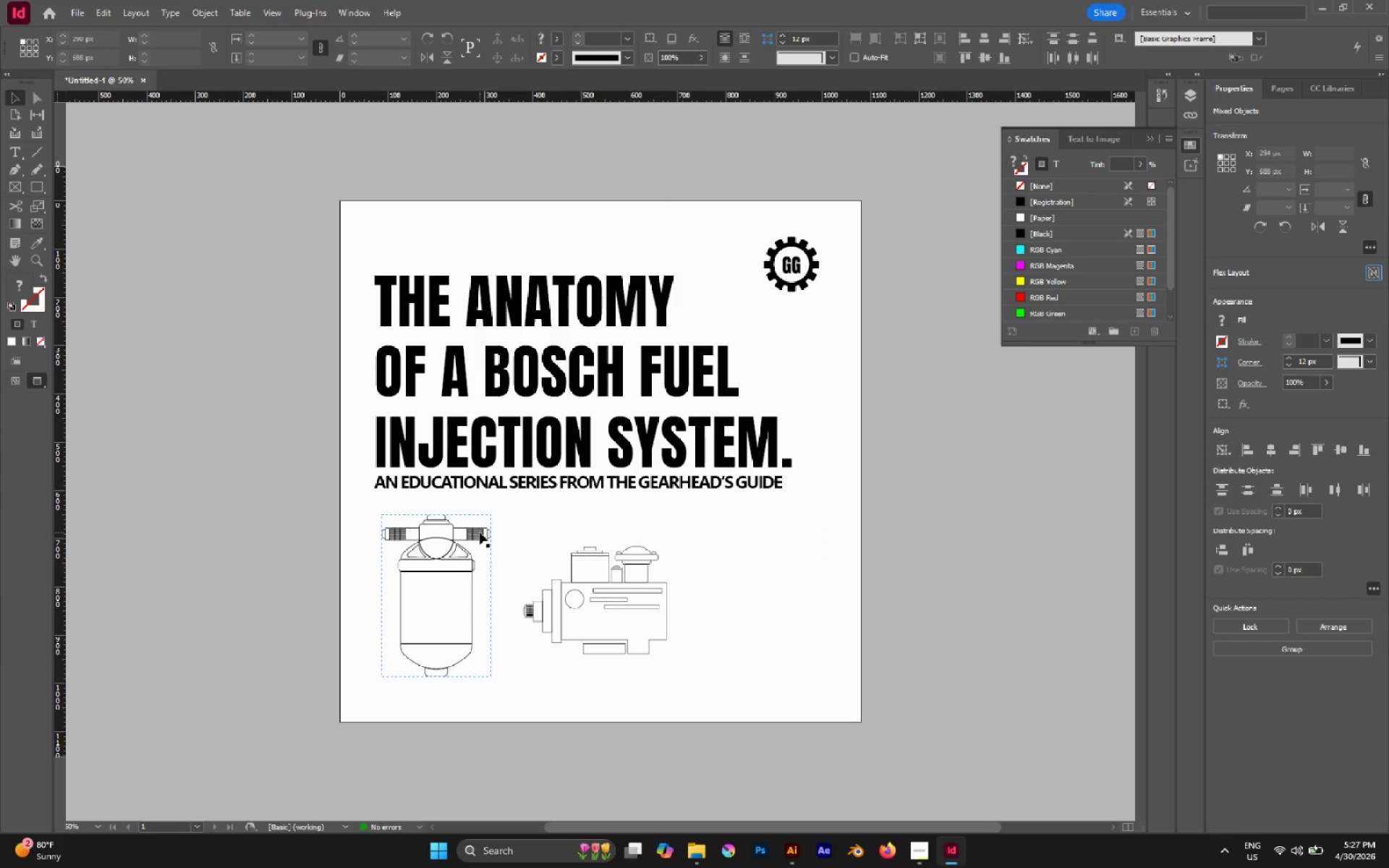 
triple_click([480, 532])
 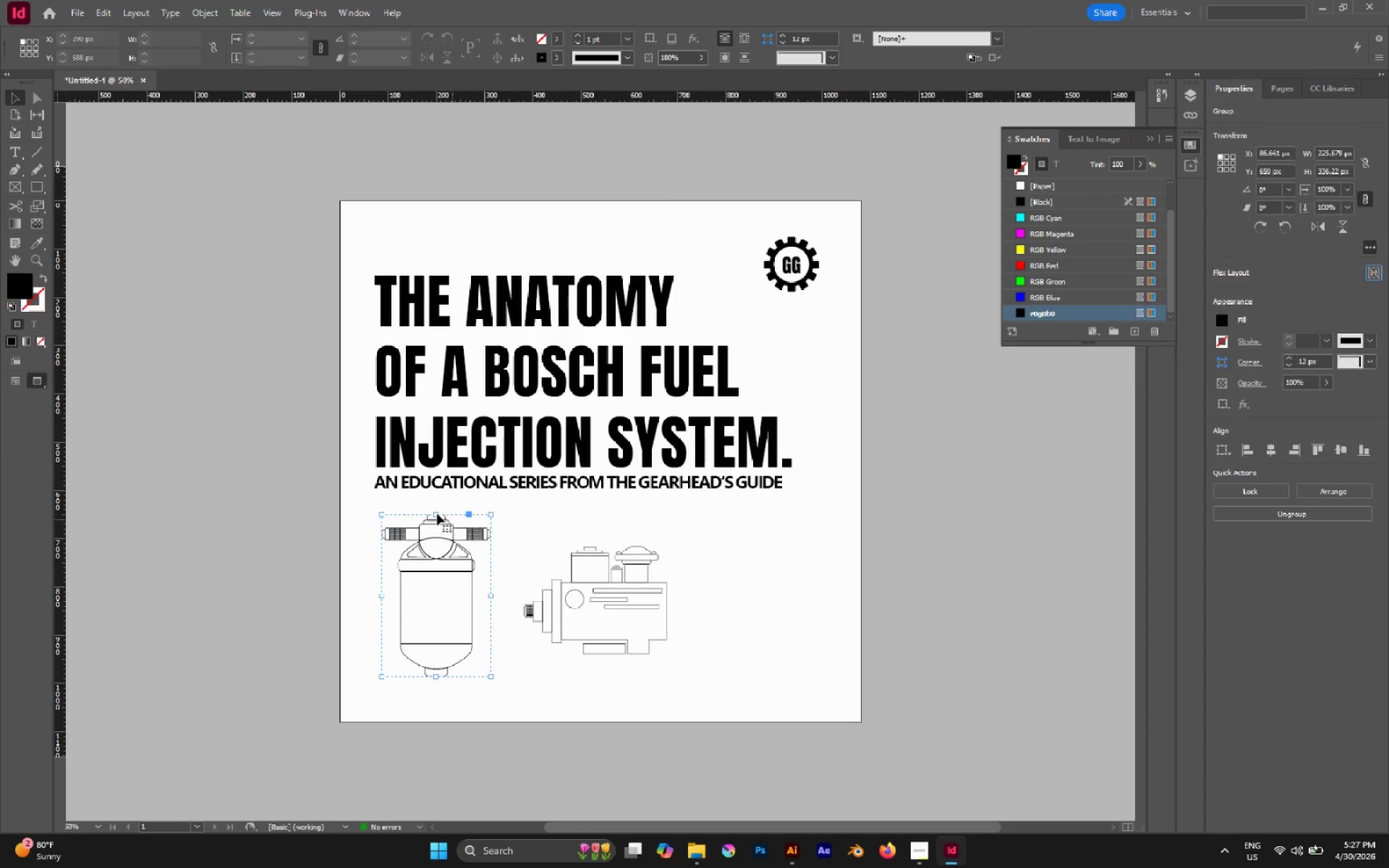 
hold_key(key=ControlLeft, duration=1.56)
hold_key(key=ShiftLeft, duration=1.39)
left_click_drag(start_coordinate=[437, 514], to_coordinate=[438, 552])
 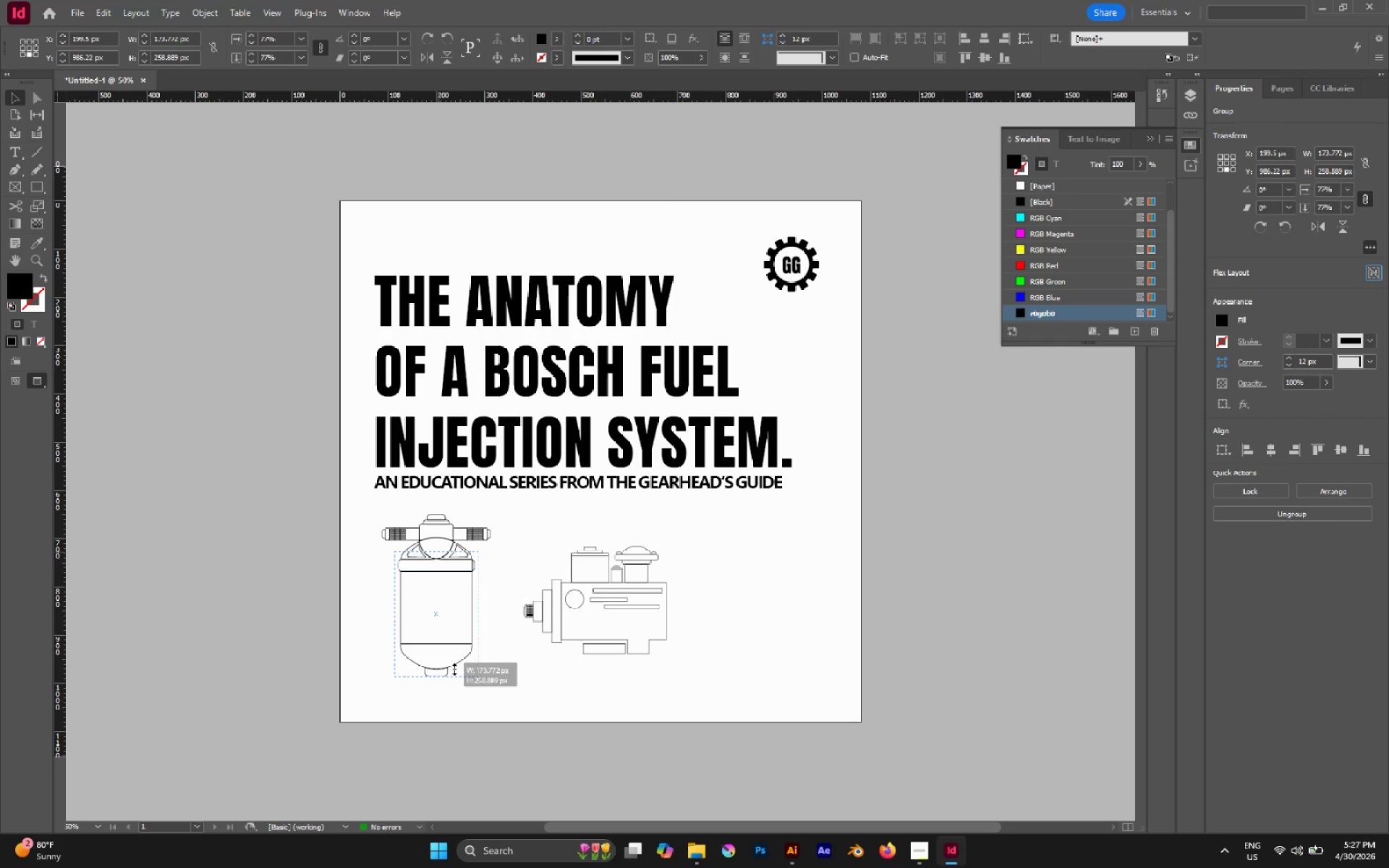 
hold_key(key=ControlLeft, duration=2.0)
hold_key(key=ShiftLeft, duration=1.83)
left_click_drag(start_coordinate=[438, 676], to_coordinate=[451, 694])
 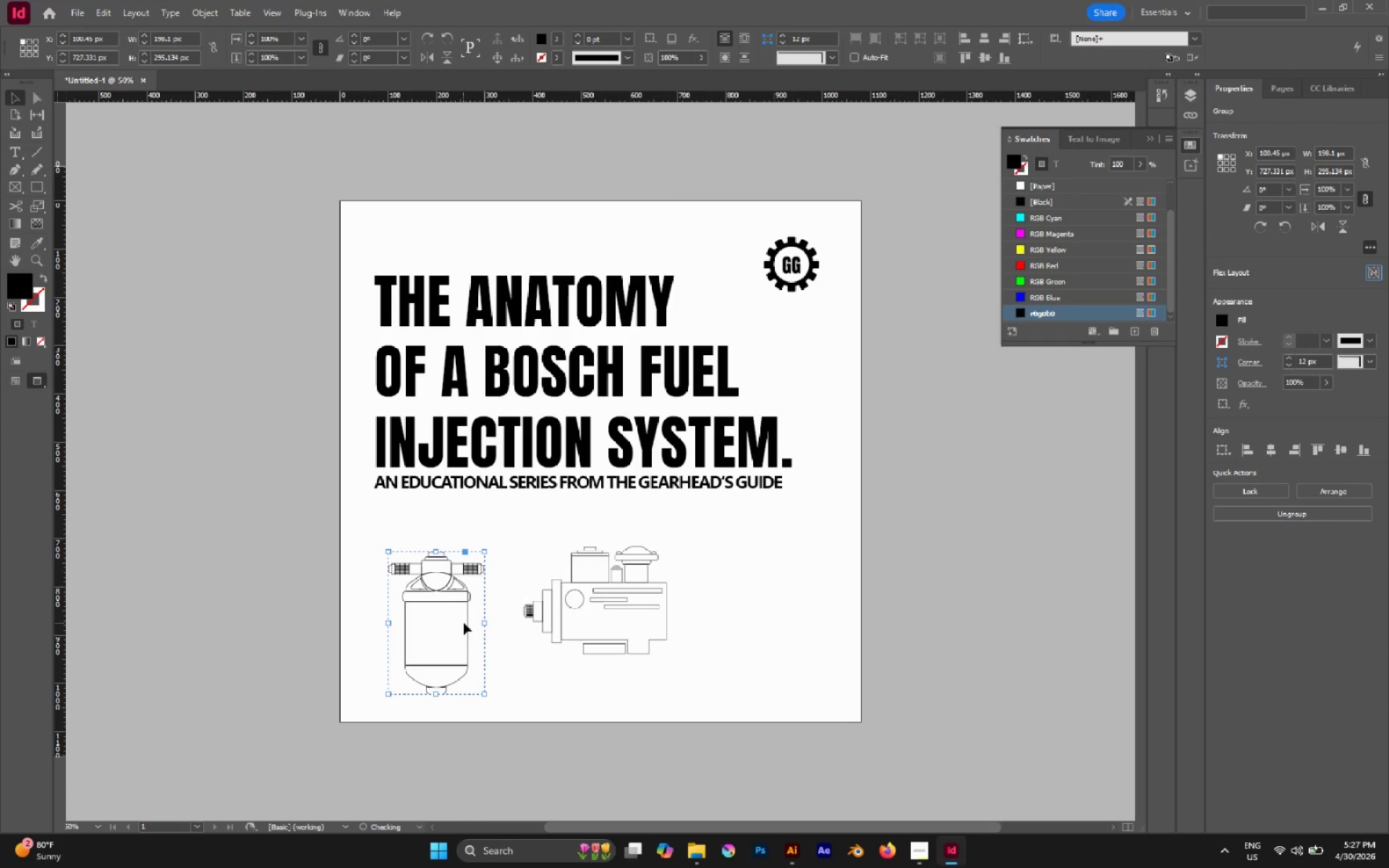 
left_click([495, 614])
 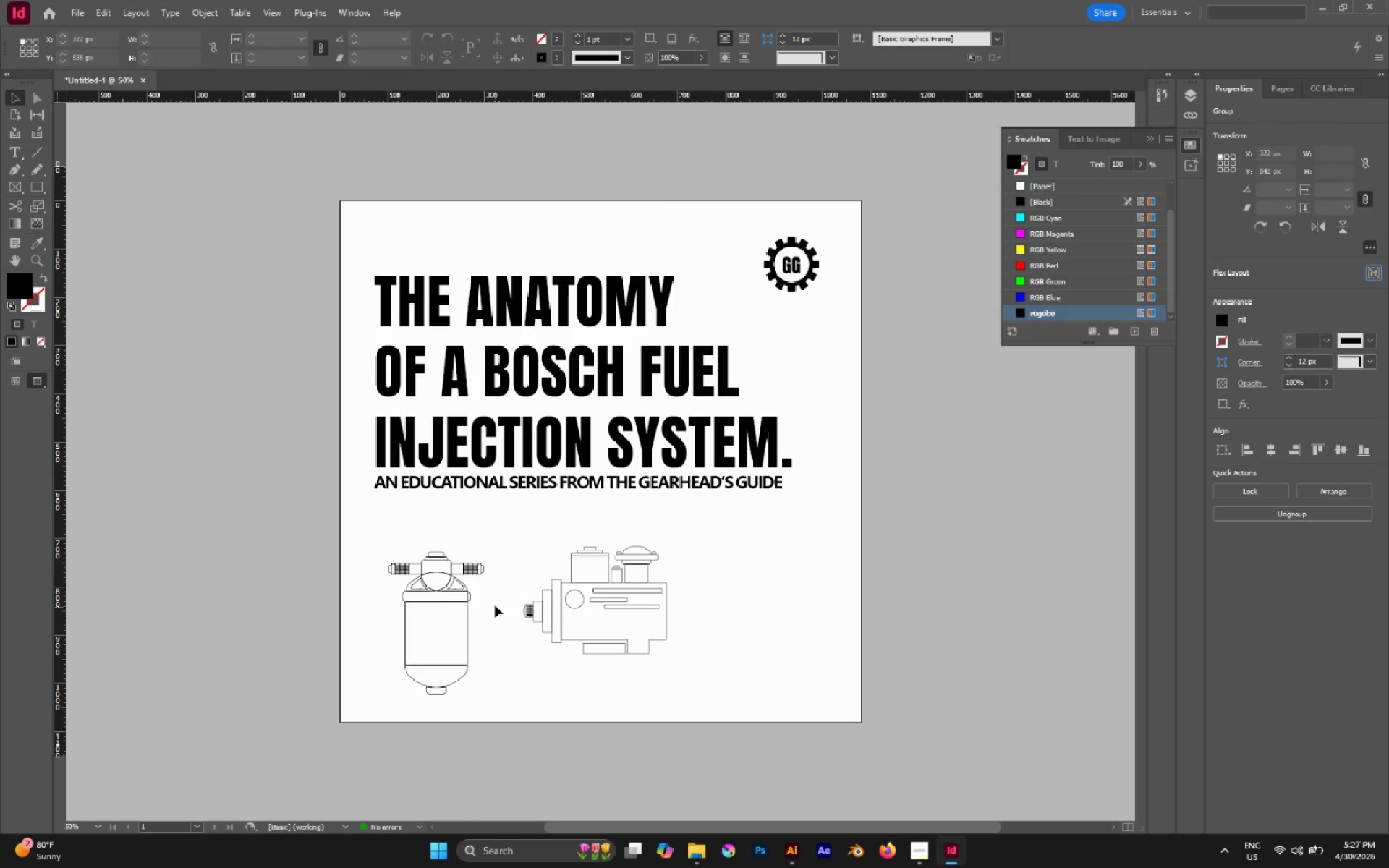 
hold_key(key=AltLeft, duration=0.44)
scroll: coordinate [495, 605], scroll_direction: down, amount: 1.0
 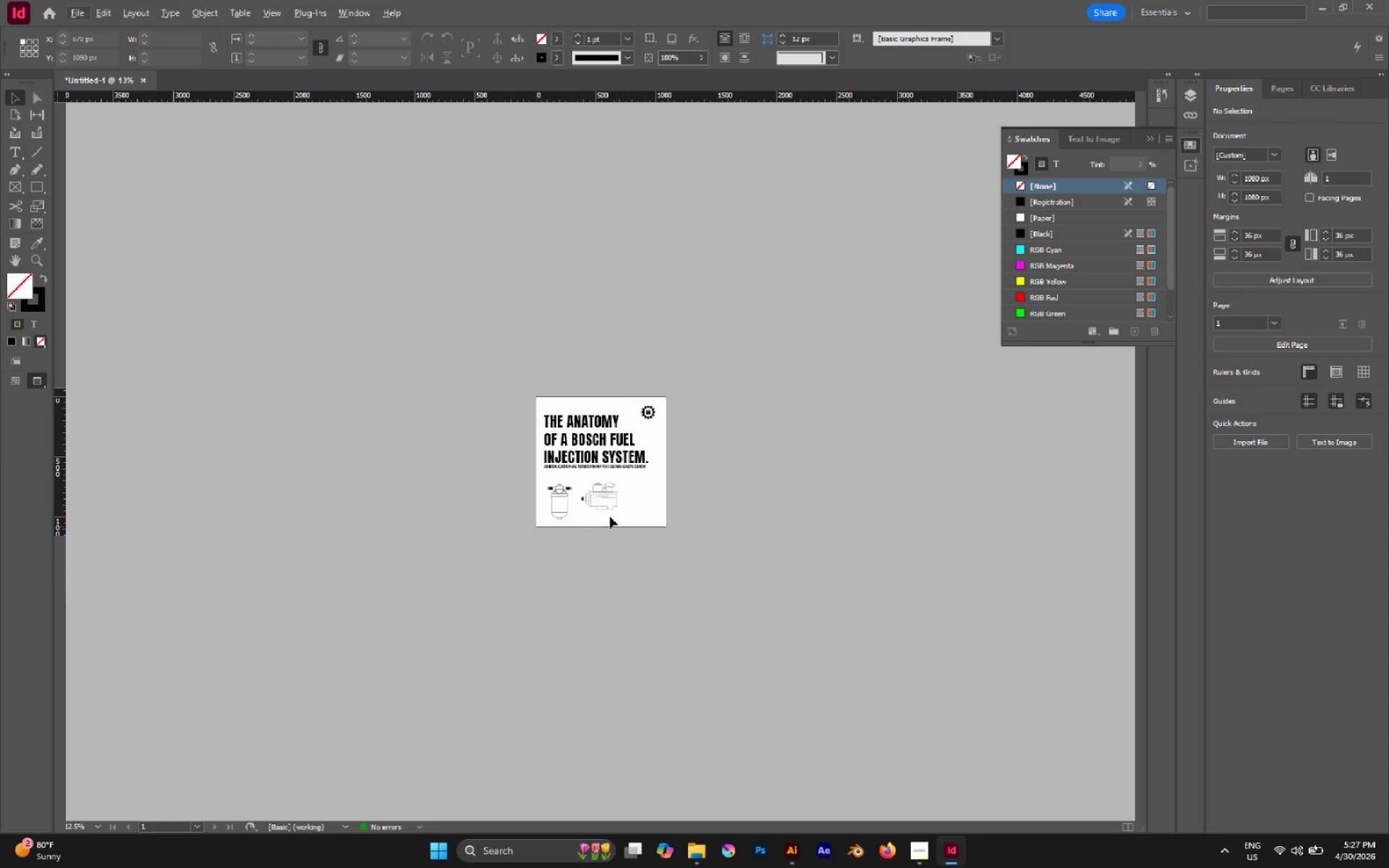 
hold_key(key=AltLeft, duration=0.47)
scroll: coordinate [610, 515], scroll_direction: up, amount: 2.0
 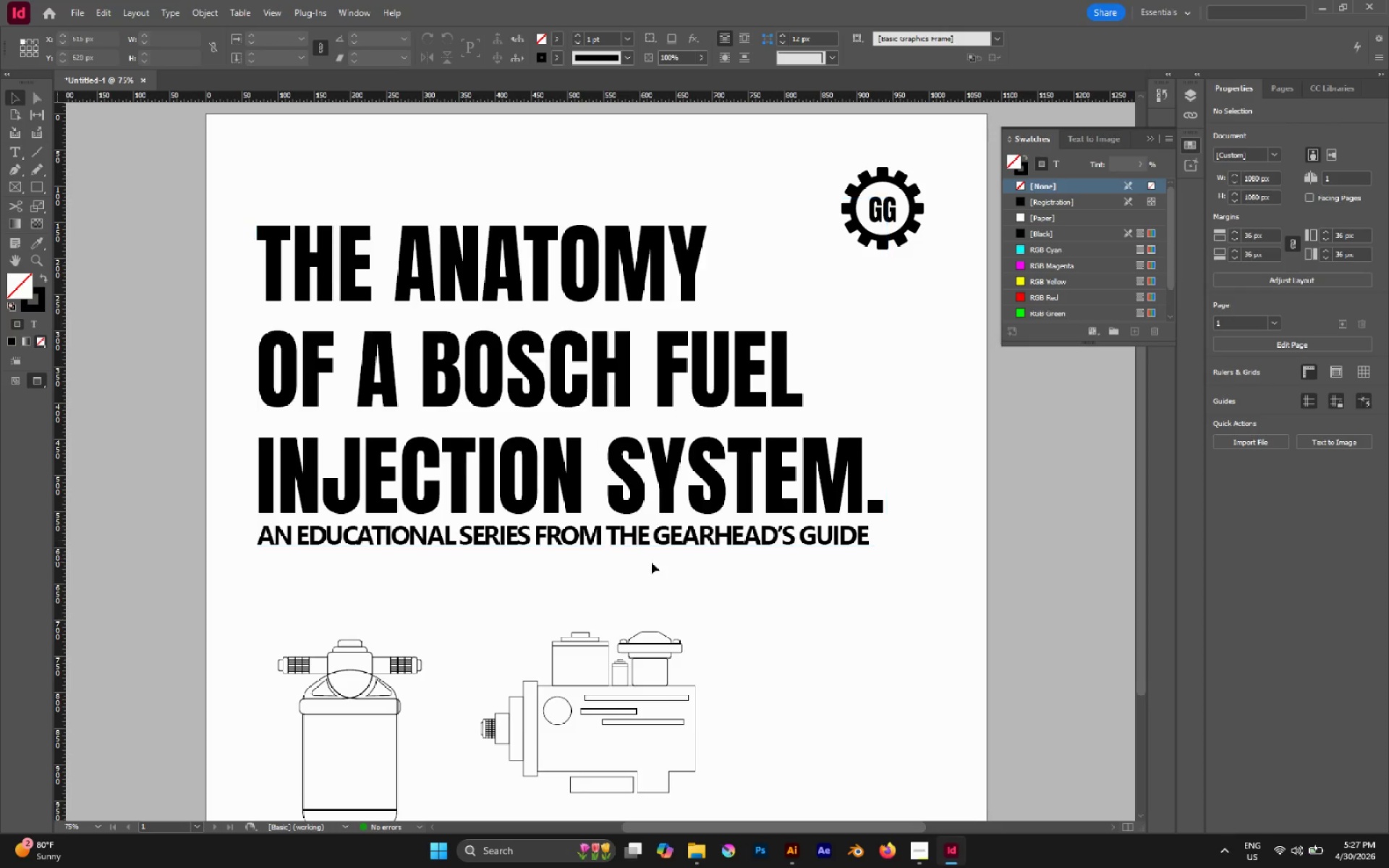 
scroll: coordinate [651, 561], scroll_direction: down, amount: 4.0
 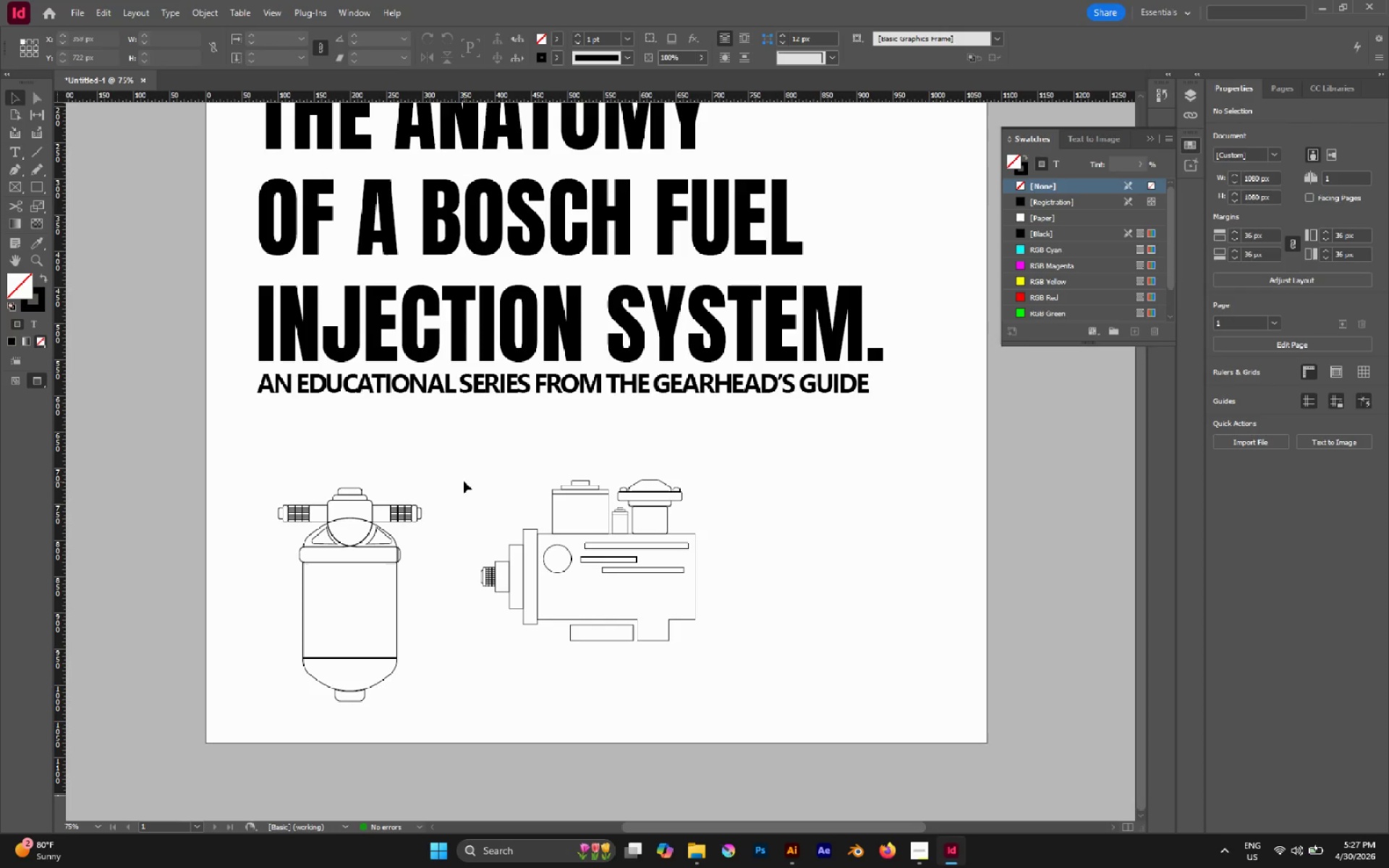 
left_click_drag(start_coordinate=[464, 481], to_coordinate=[726, 699])
 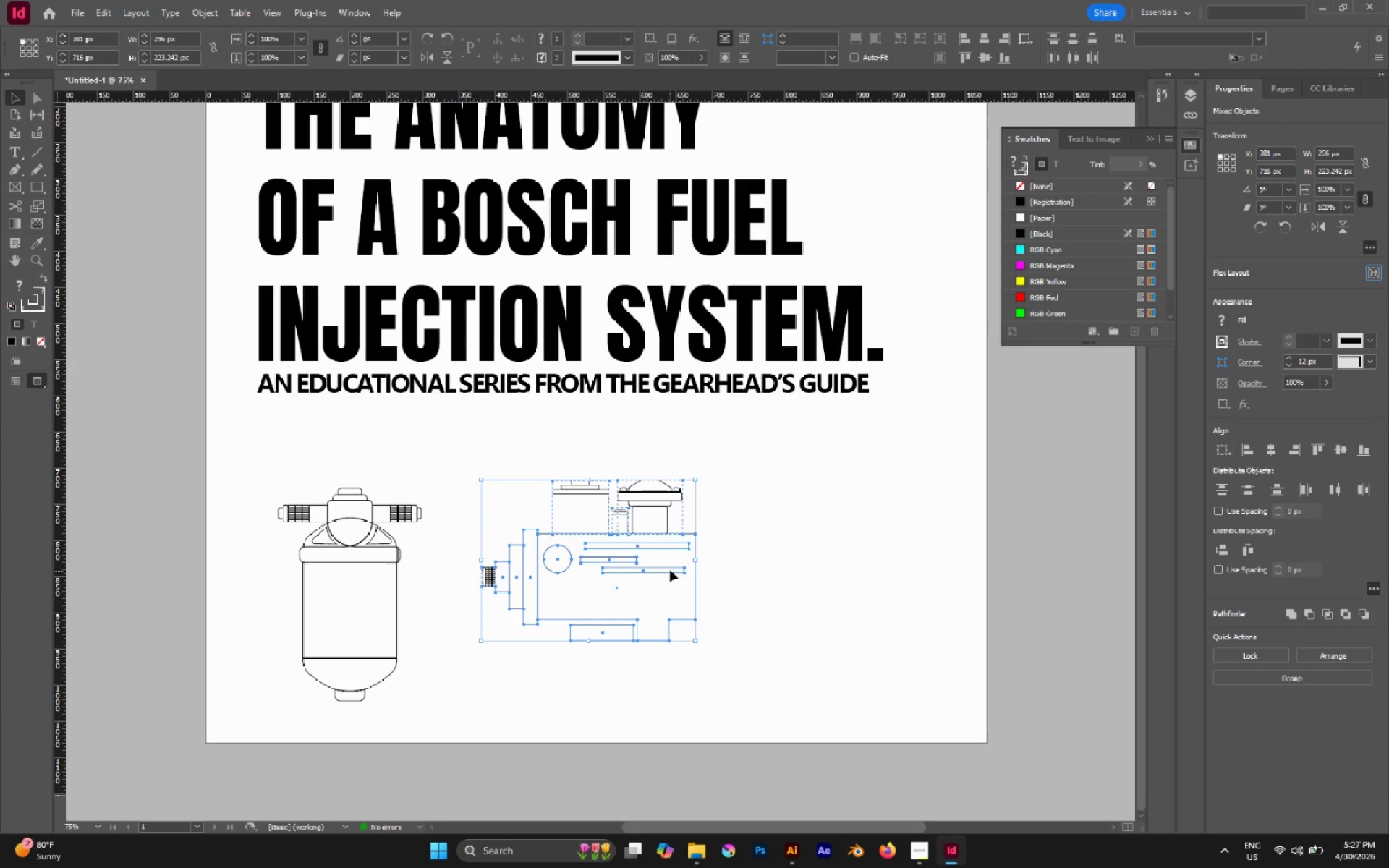 
left_click_drag(start_coordinate=[670, 570], to_coordinate=[748, 654])
 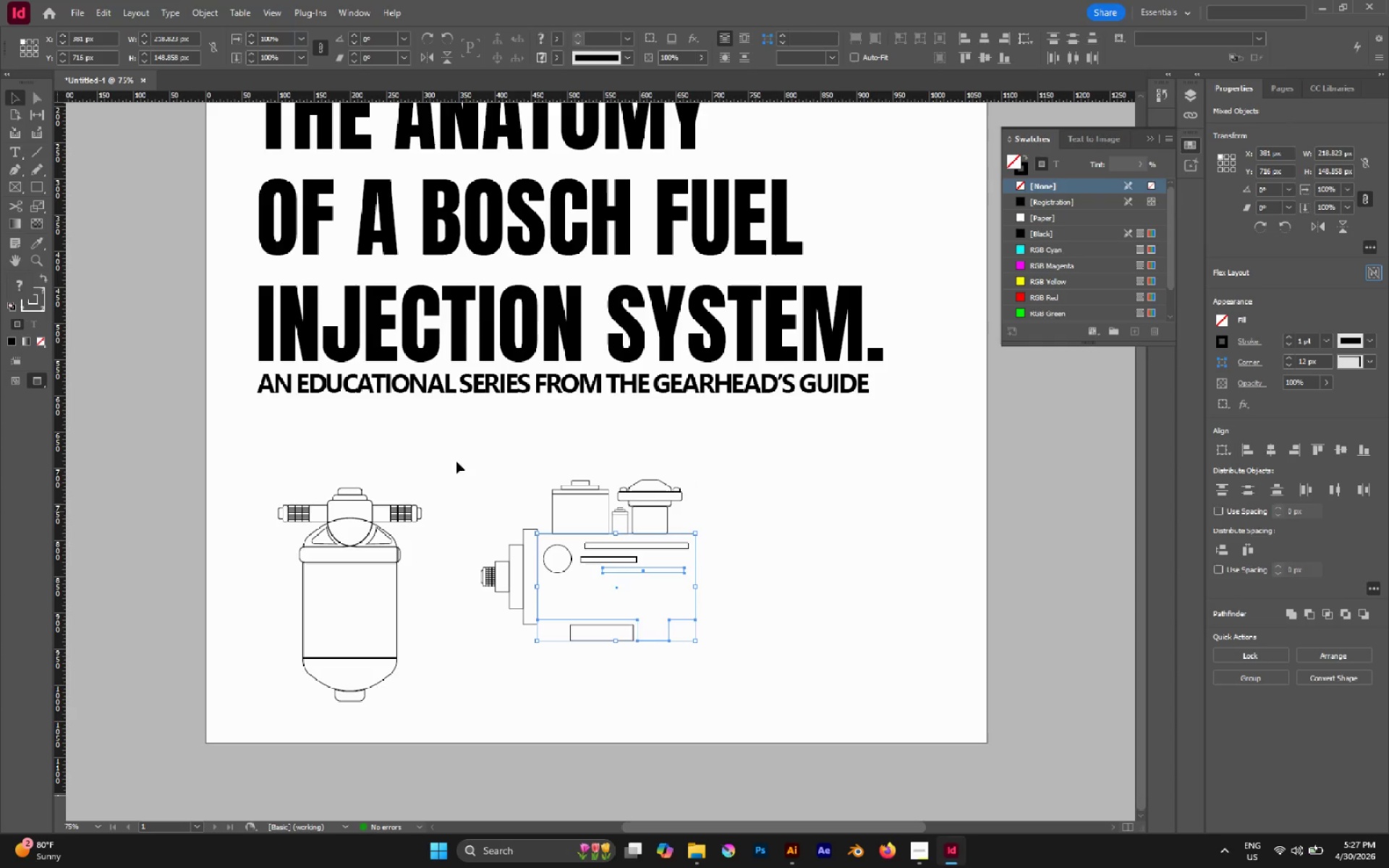 
left_click_drag(start_coordinate=[456, 461], to_coordinate=[802, 779])
 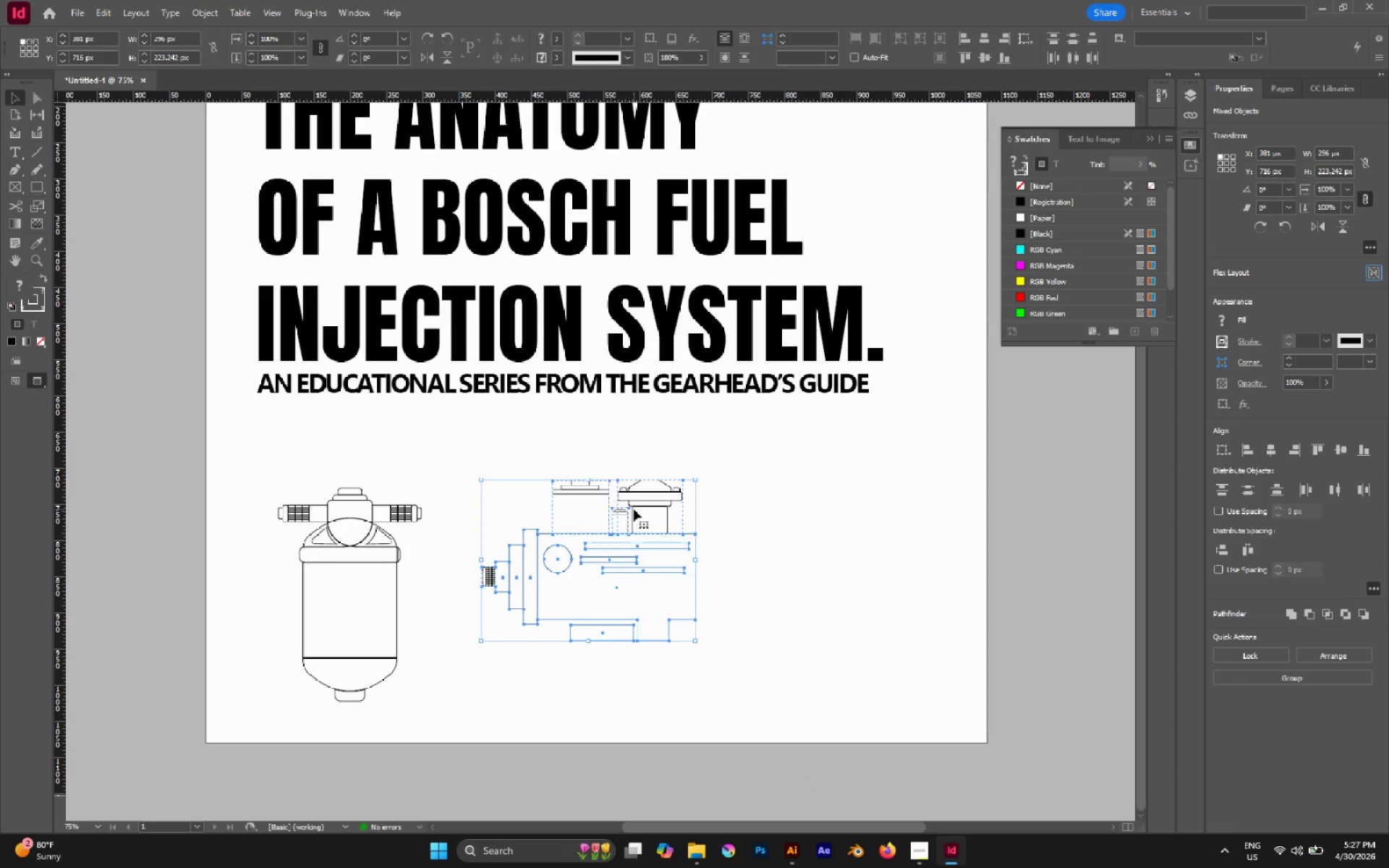 
left_click_drag(start_coordinate=[634, 509], to_coordinate=[659, 511])
 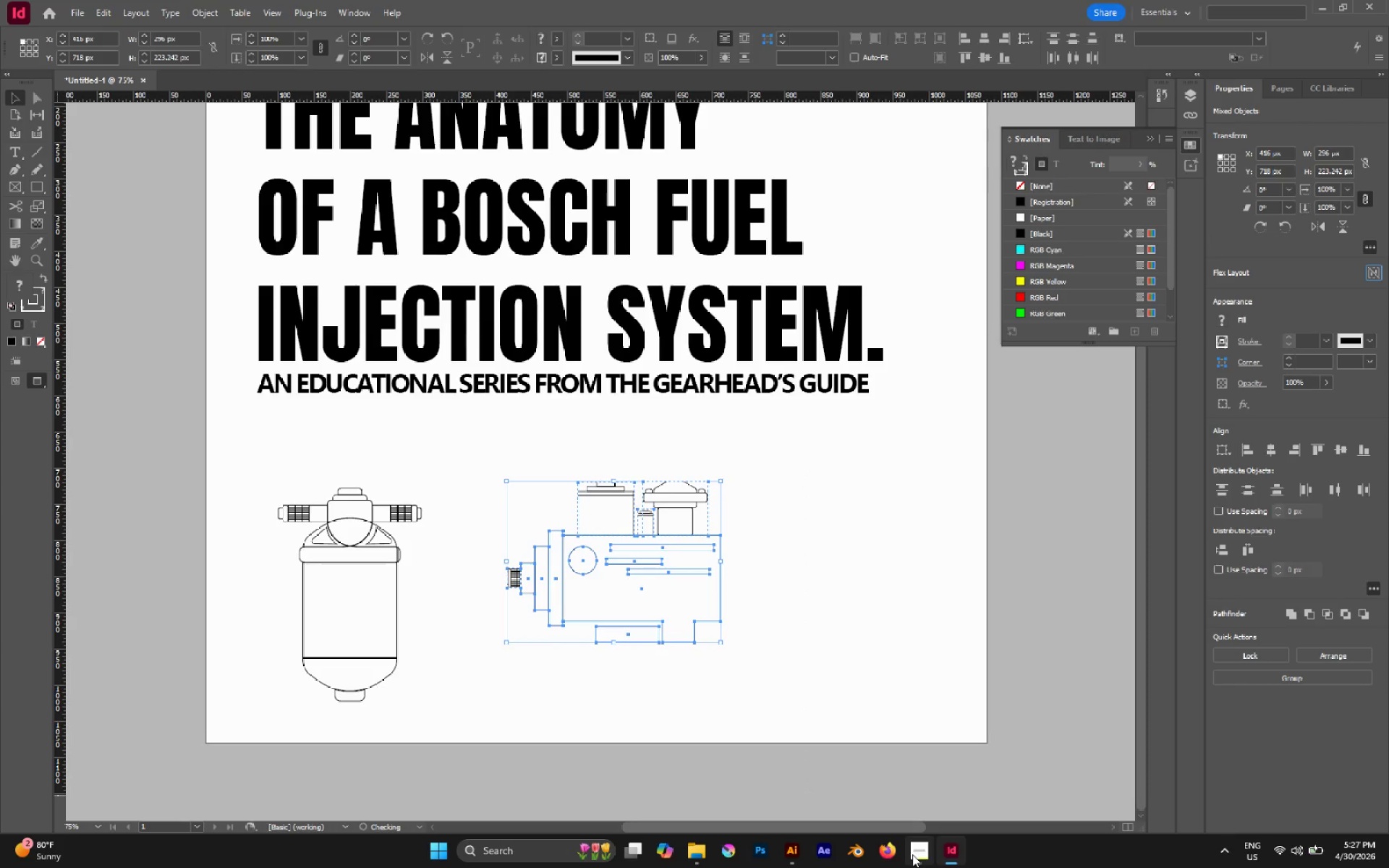 
left_click([912, 854])